 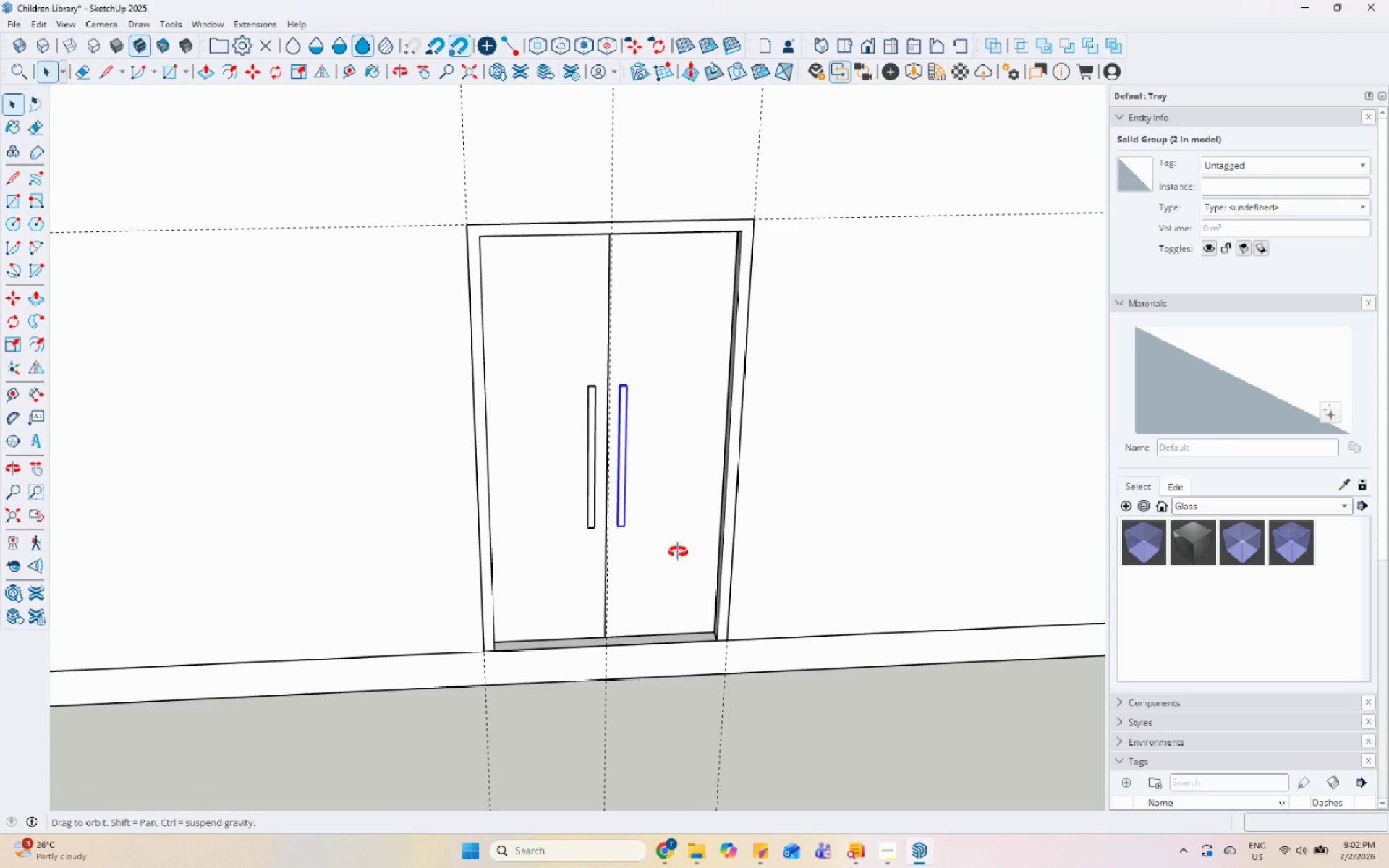 
scroll: coordinate [707, 410], scroll_direction: up, amount: 6.0
 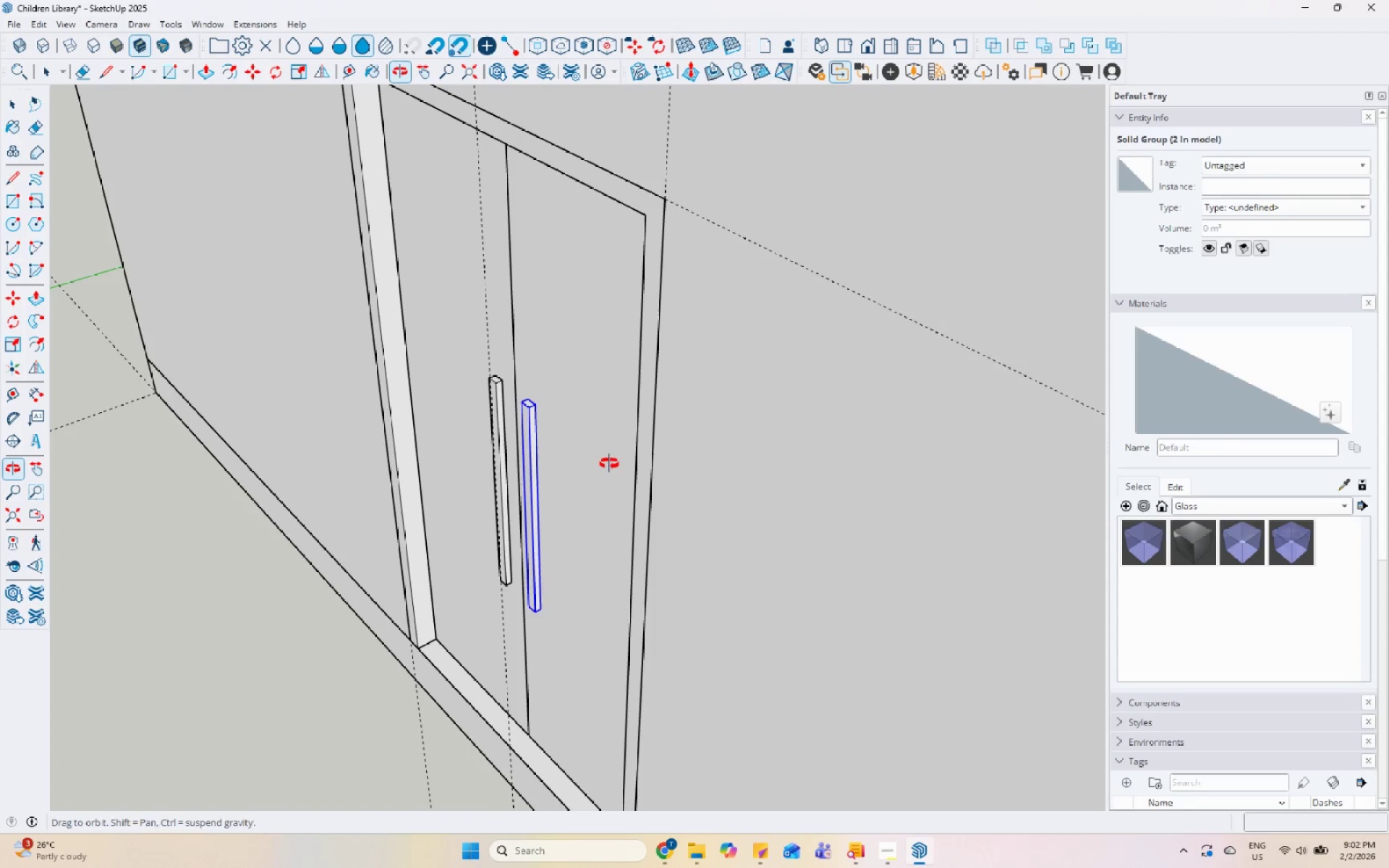 
hold_key(key=ControlLeft, duration=0.7)
 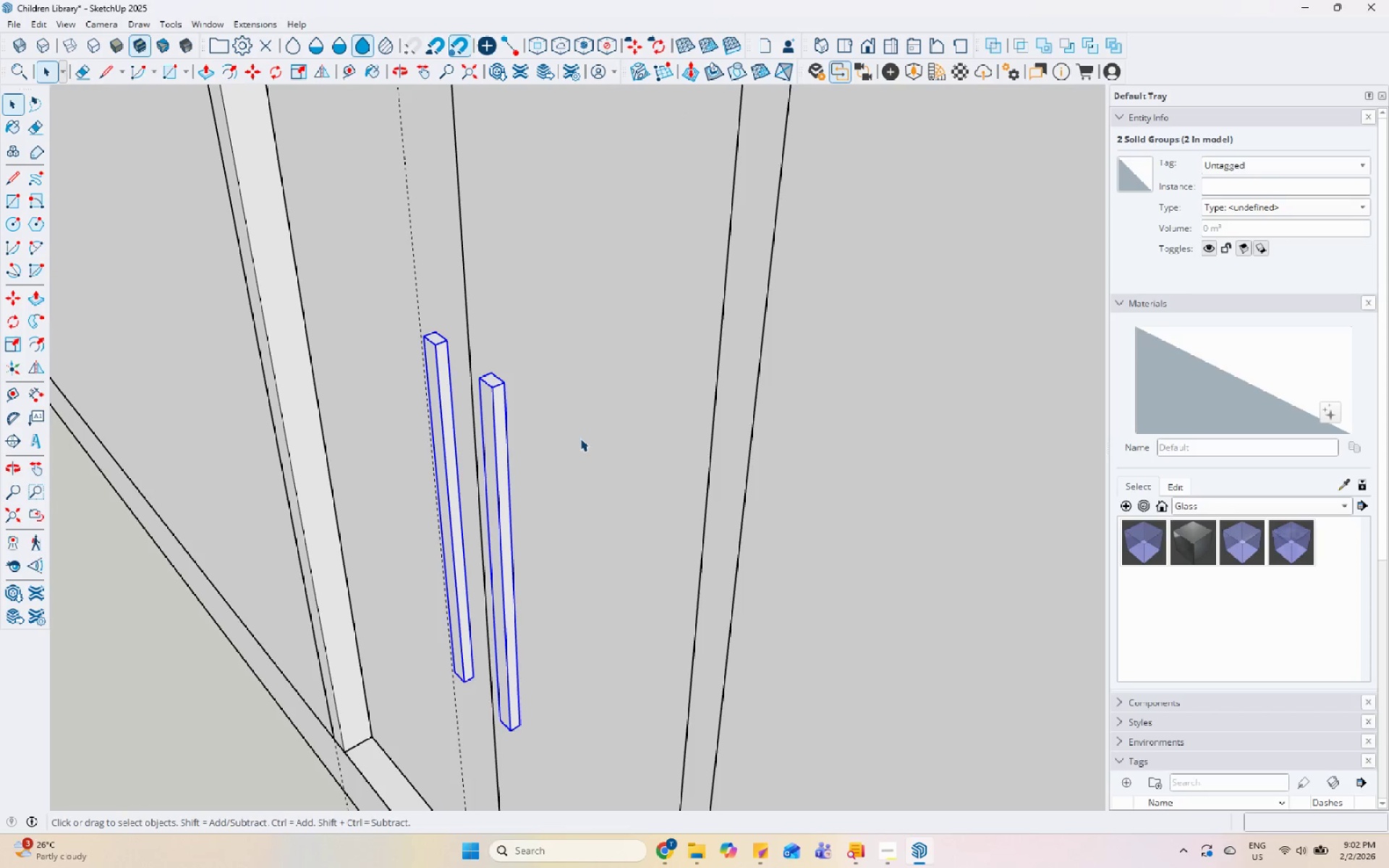 
scroll: coordinate [545, 406], scroll_direction: up, amount: 1.0
 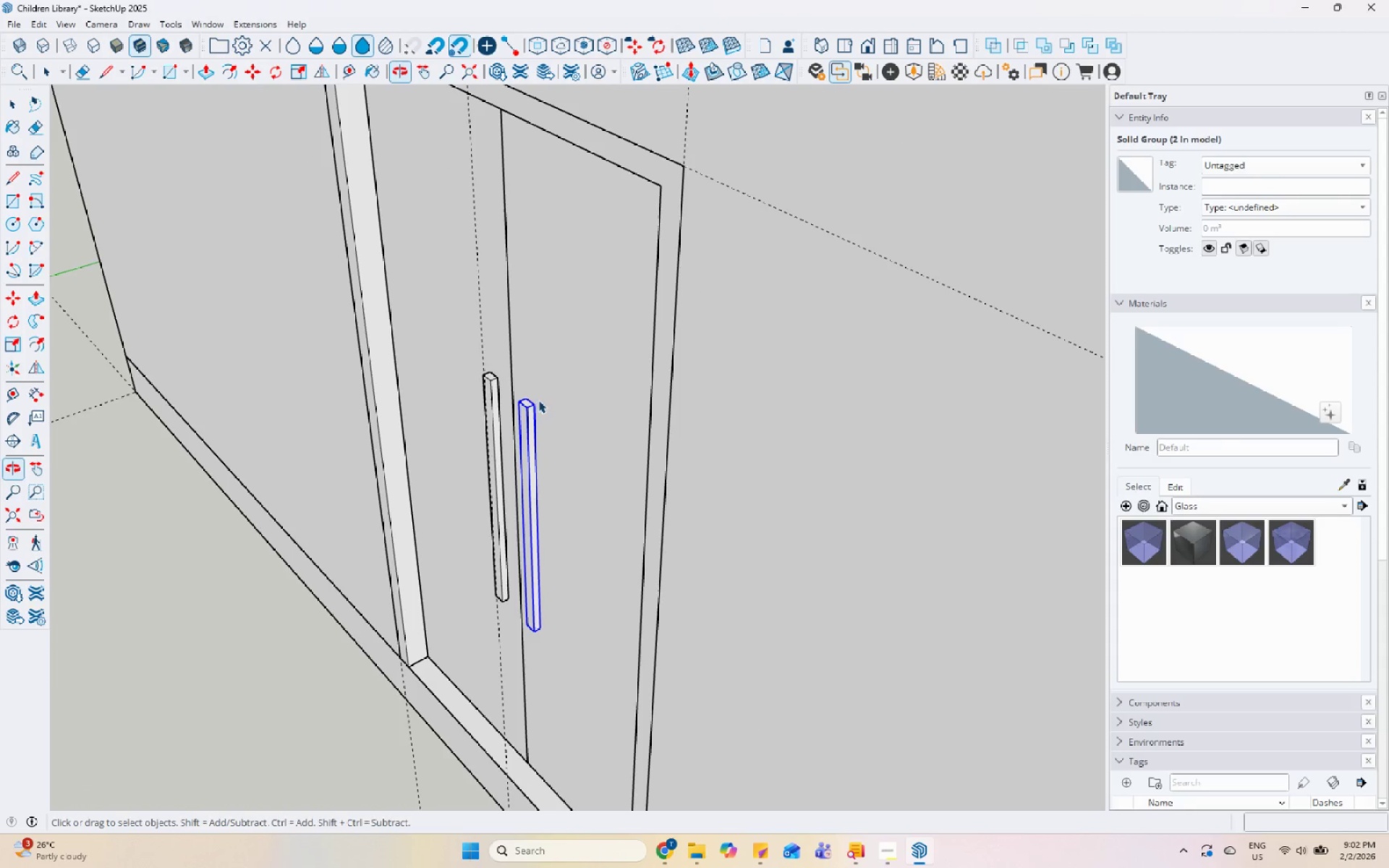 
left_click([493, 390])
 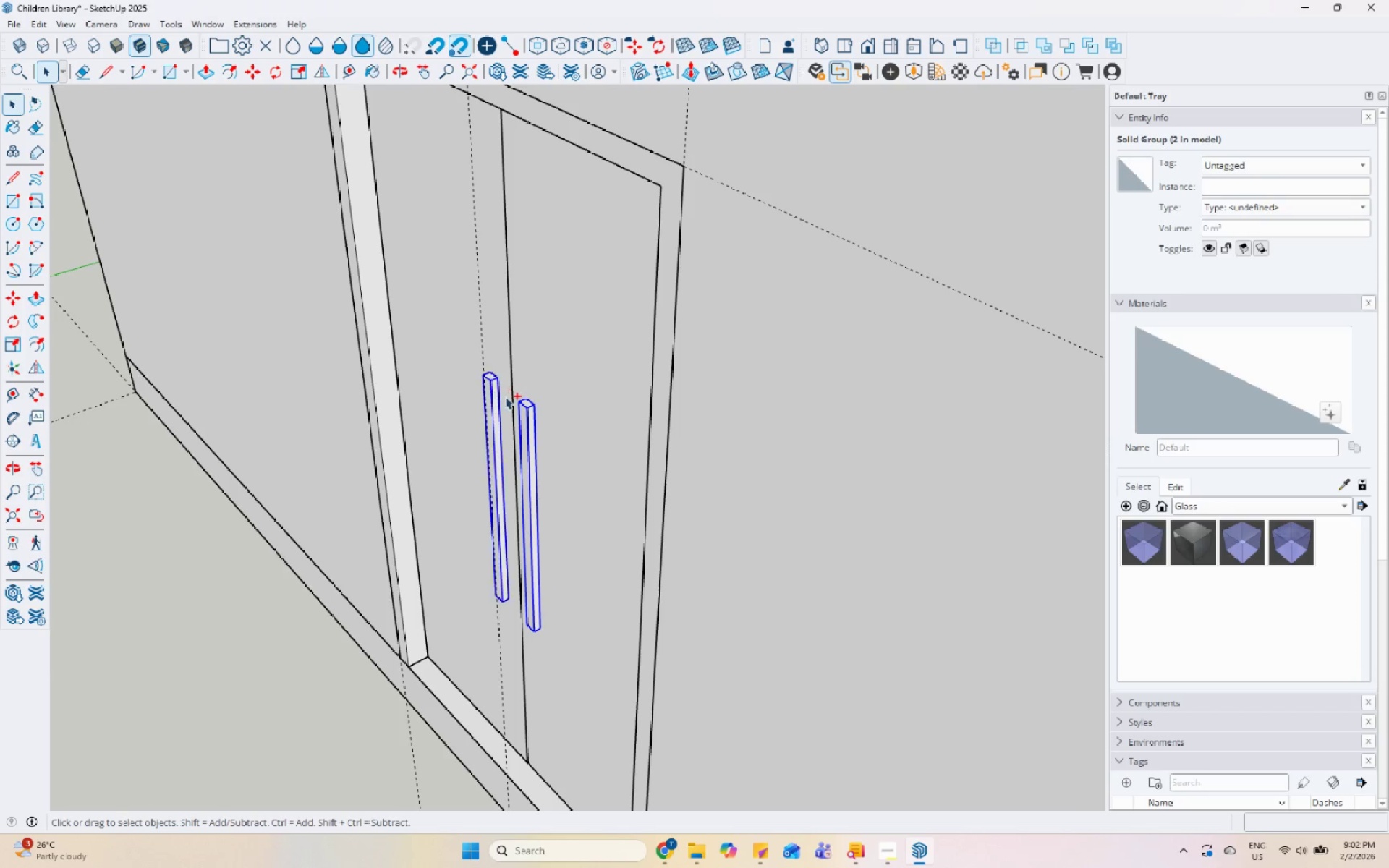 
key(M)
 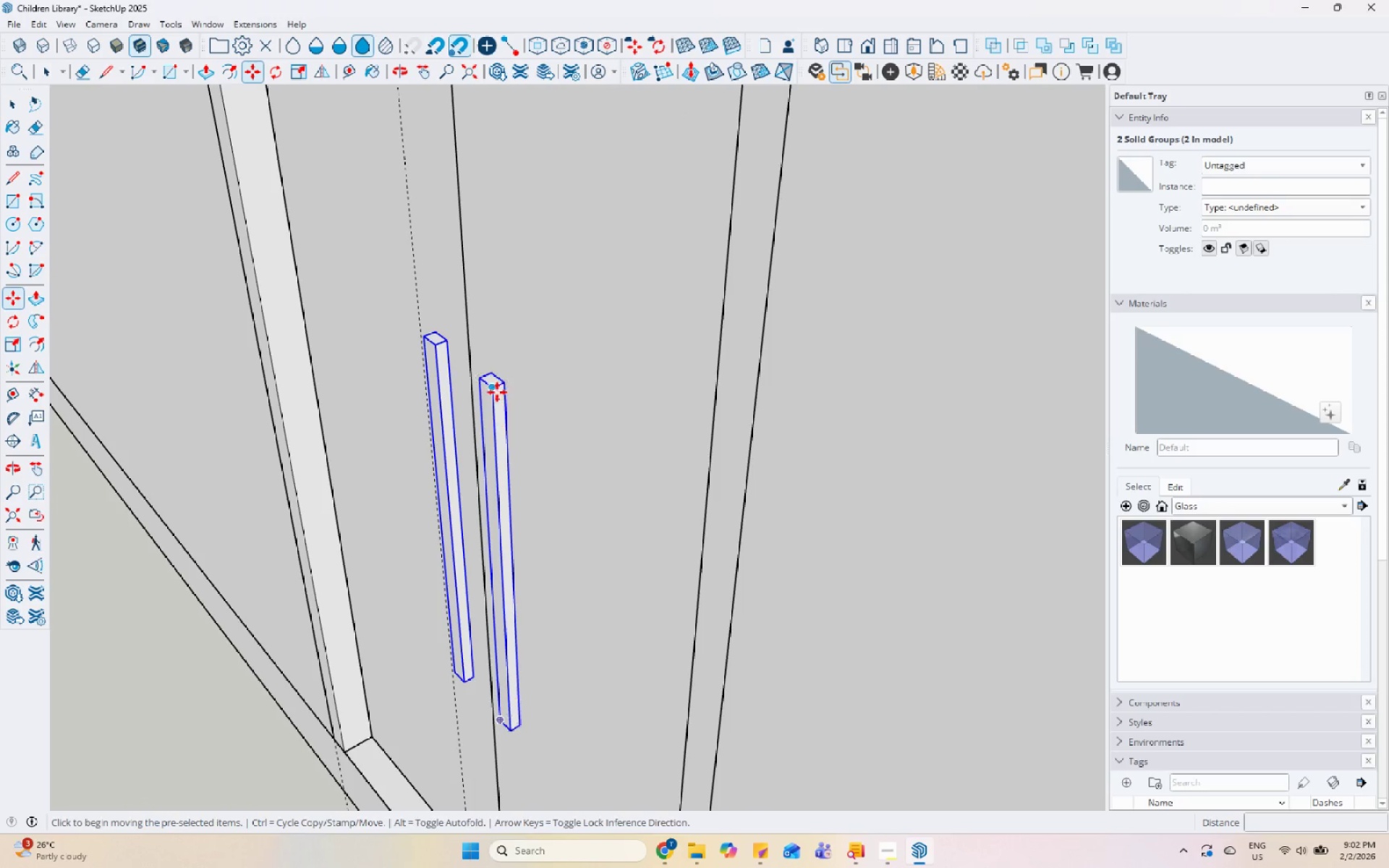 
scroll: coordinate [580, 438], scroll_direction: up, amount: 5.0
 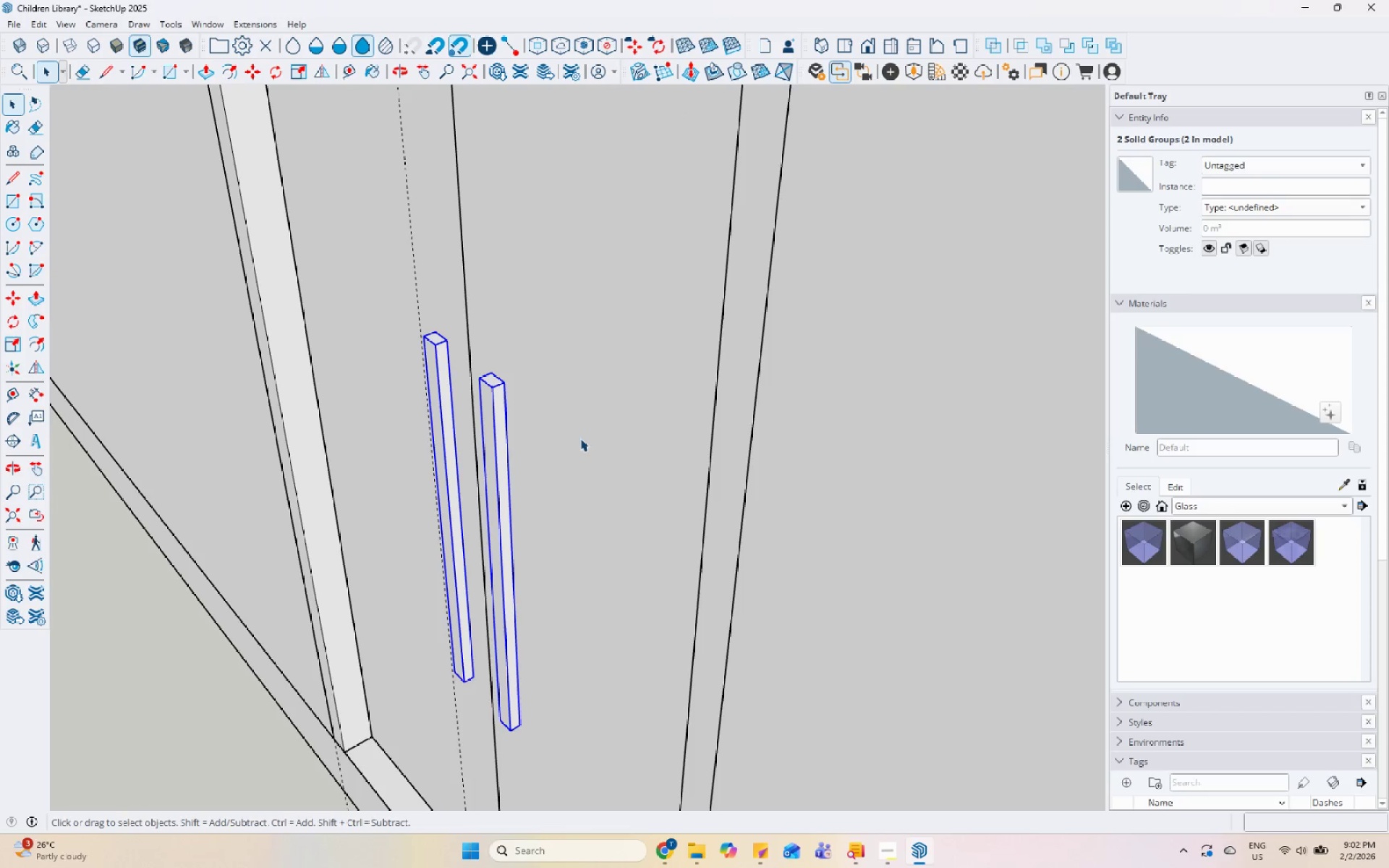 
key(Control+ControlLeft)
 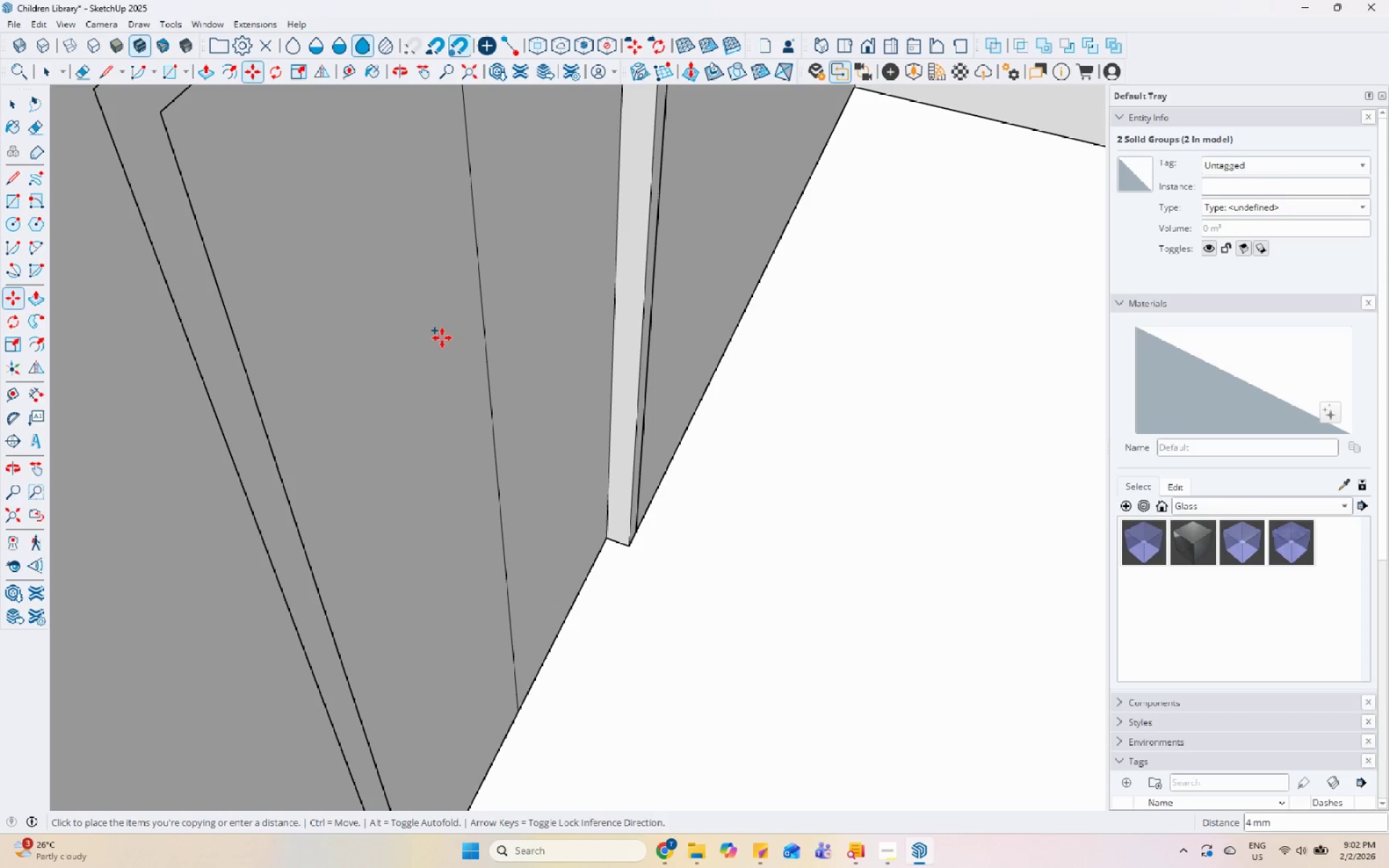 
left_click_drag(start_coordinate=[456, 347], to_coordinate=[459, 347])
 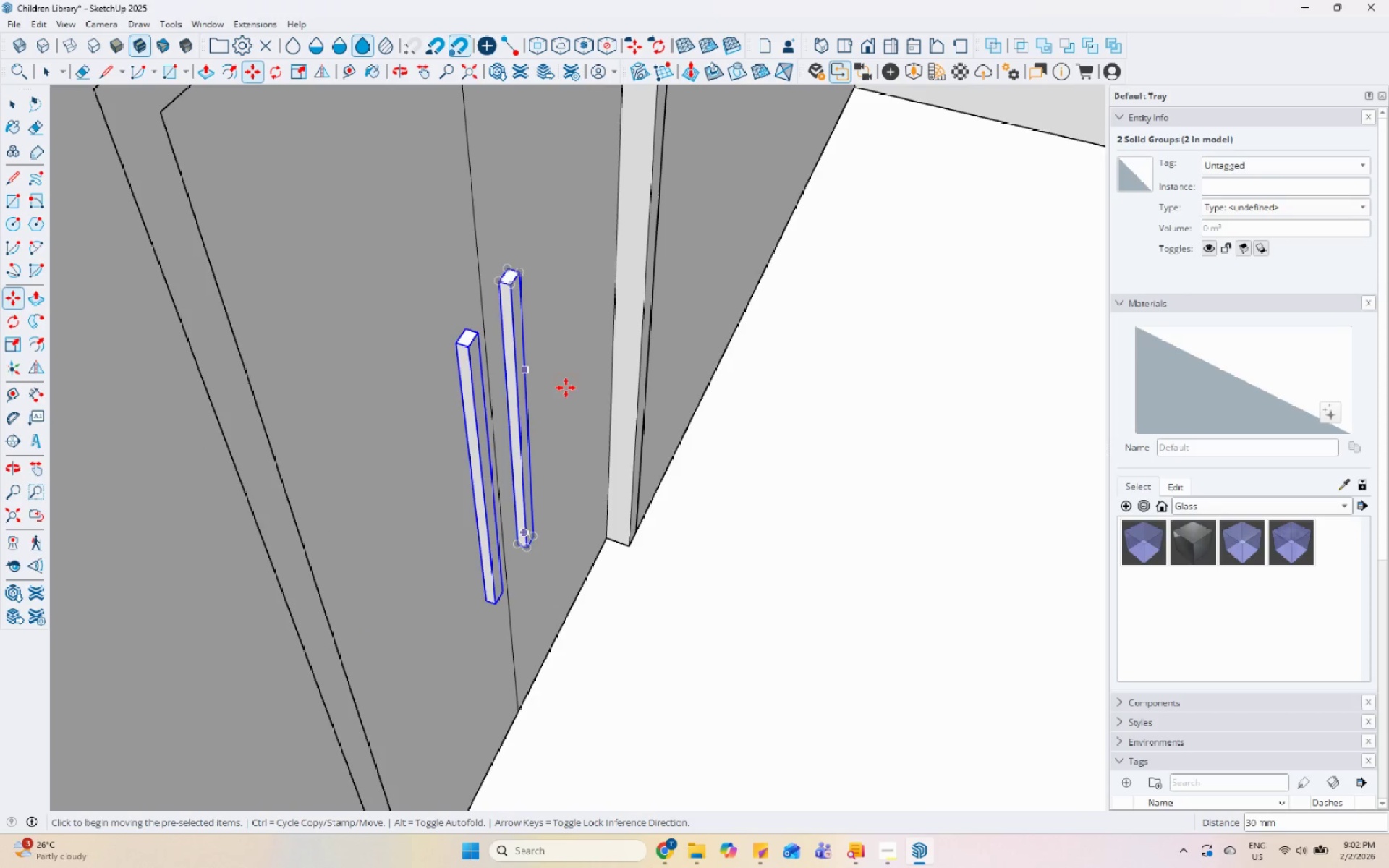 
scroll: coordinate [590, 414], scroll_direction: down, amount: 7.0
 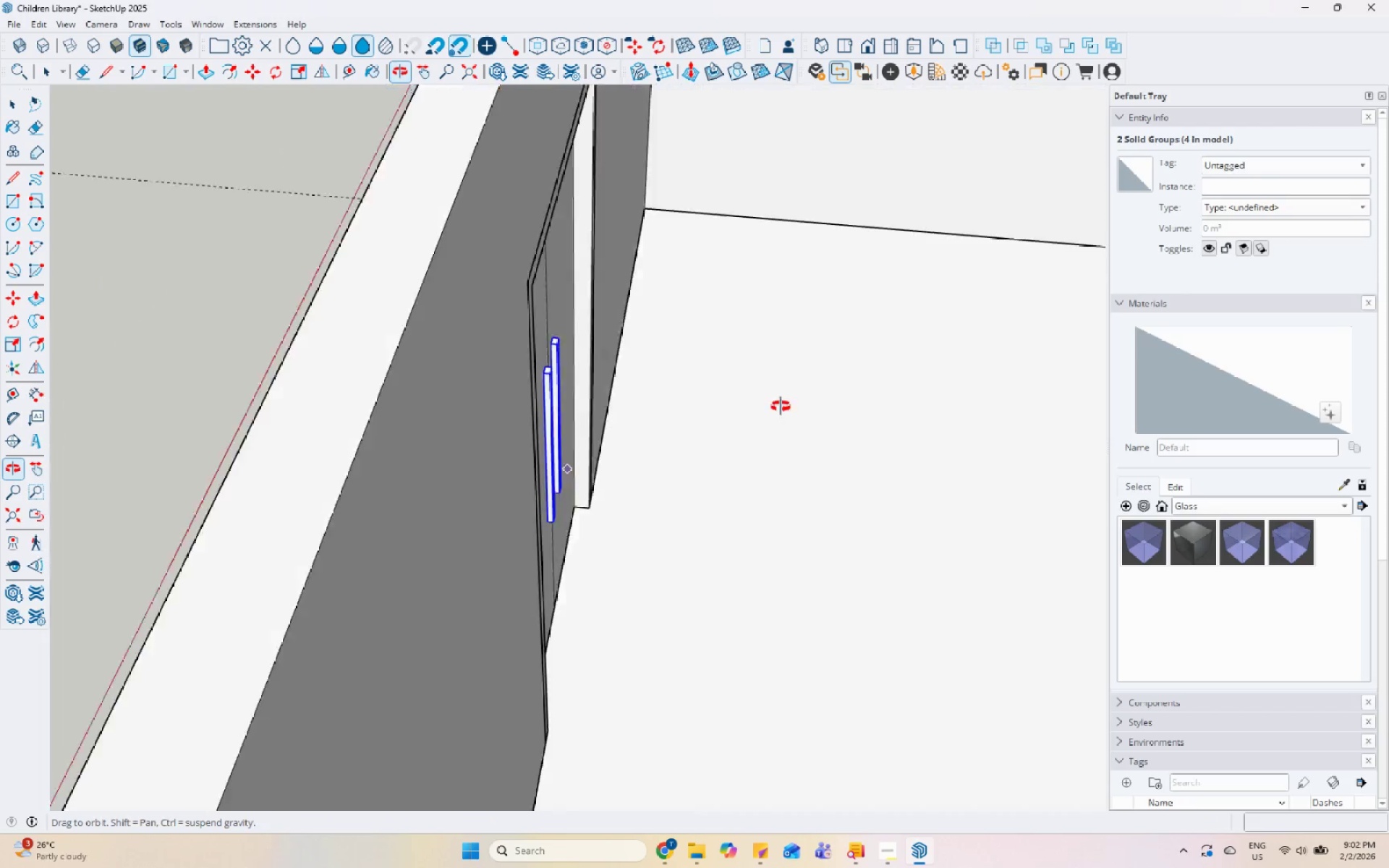 
key(Space)
 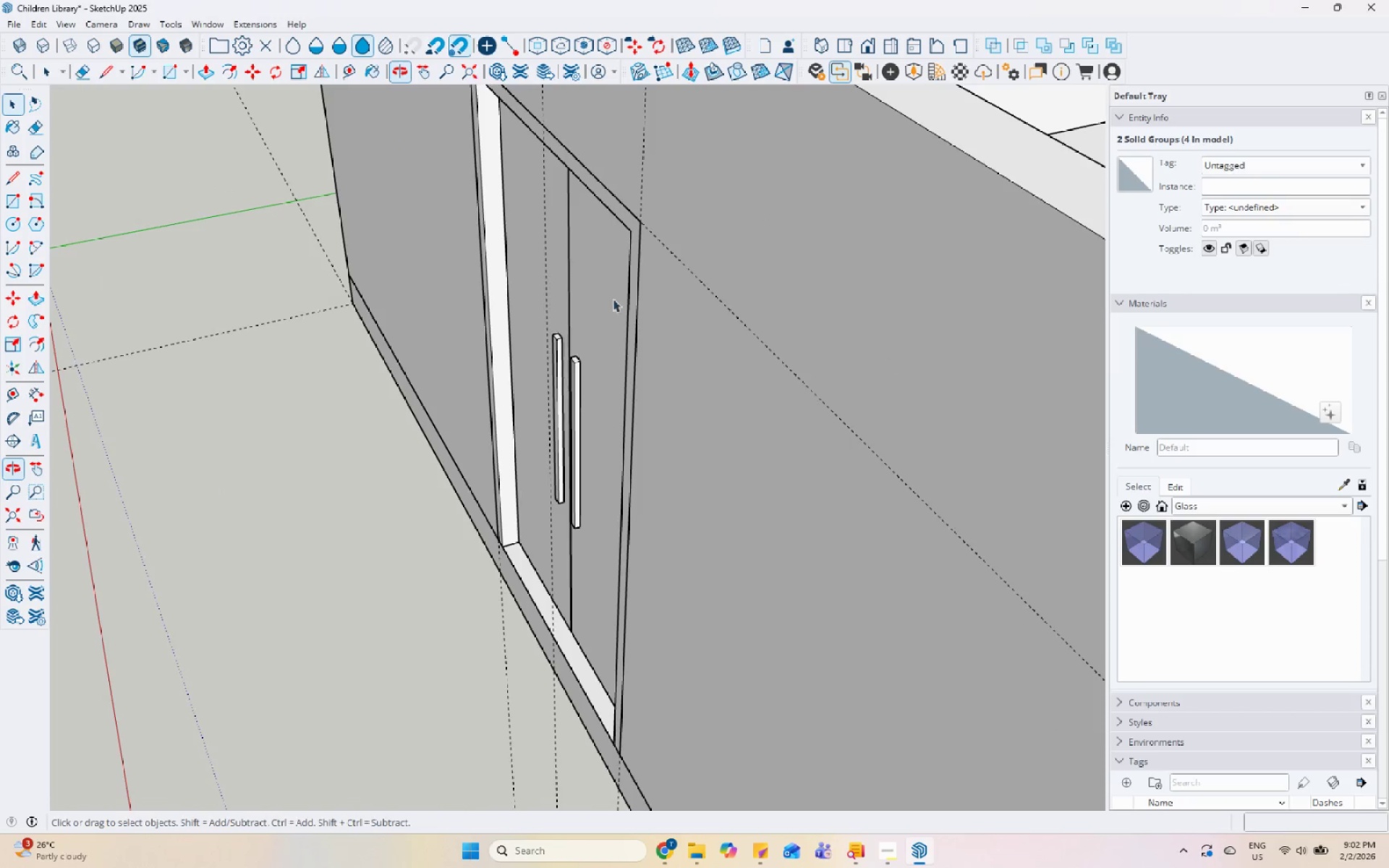 
scroll: coordinate [603, 391], scroll_direction: down, amount: 6.0
 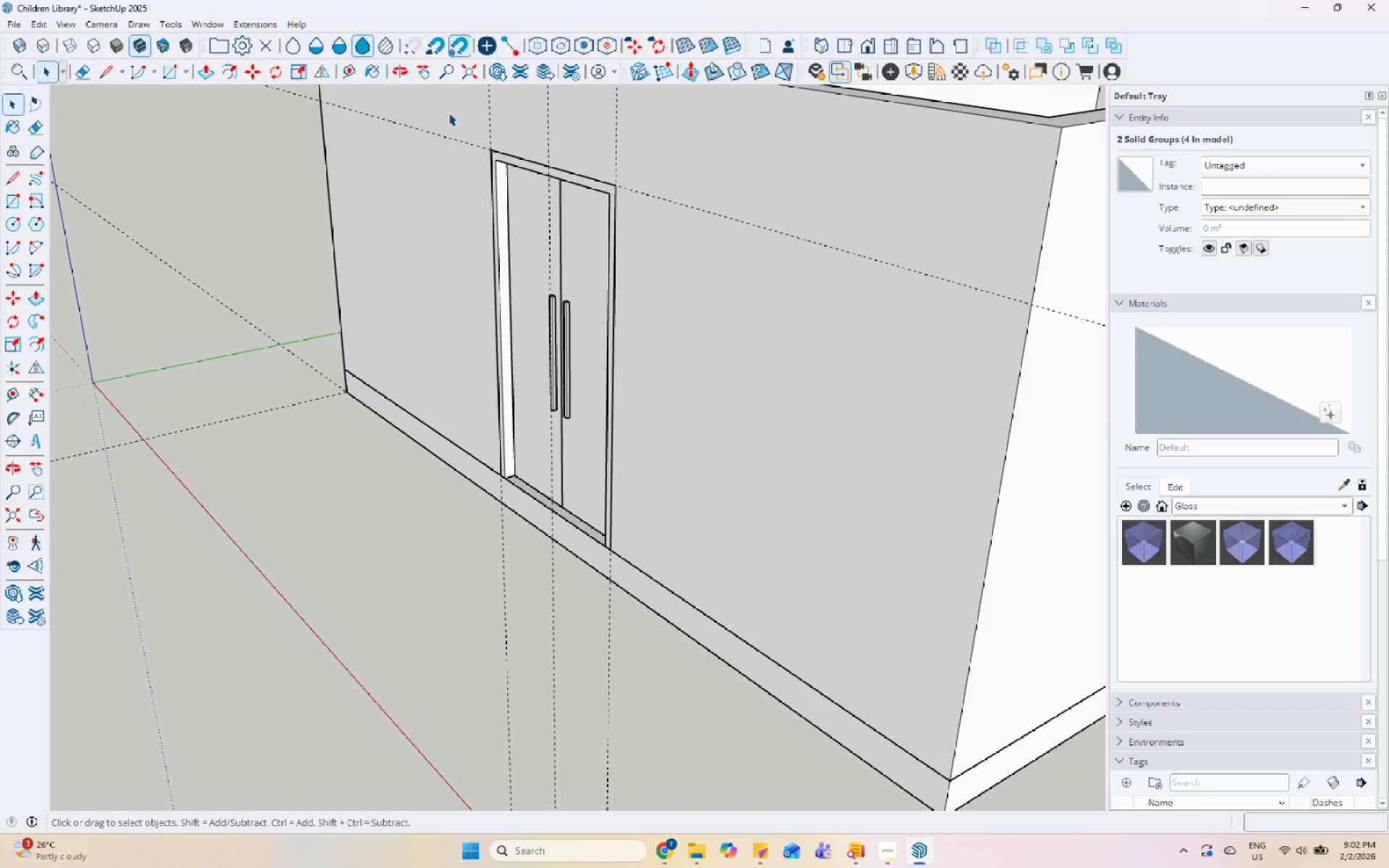 
left_click_drag(start_coordinate=[442, 103], to_coordinate=[642, 613])
 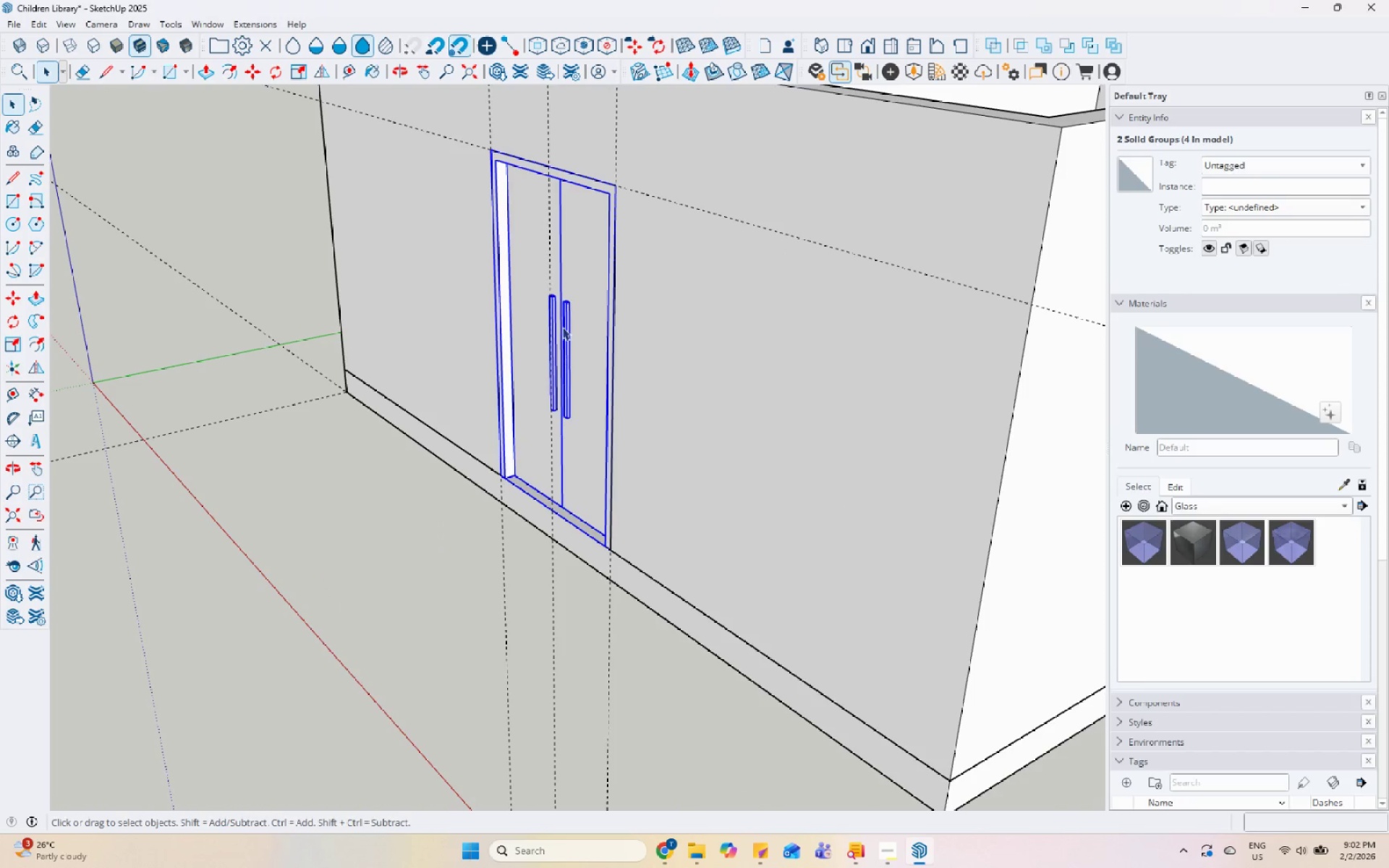 
right_click([564, 316])
 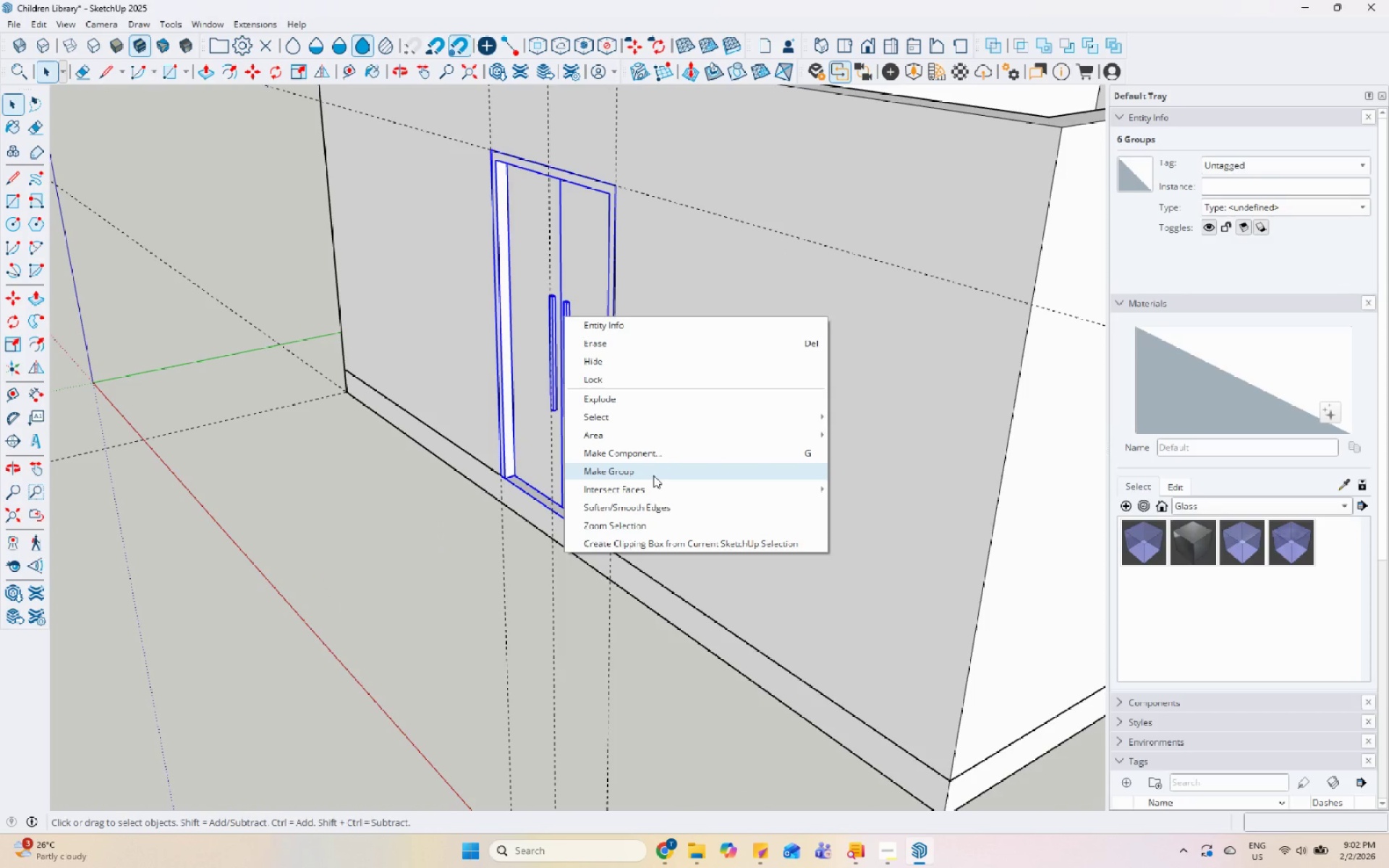 
left_click([653, 475])
 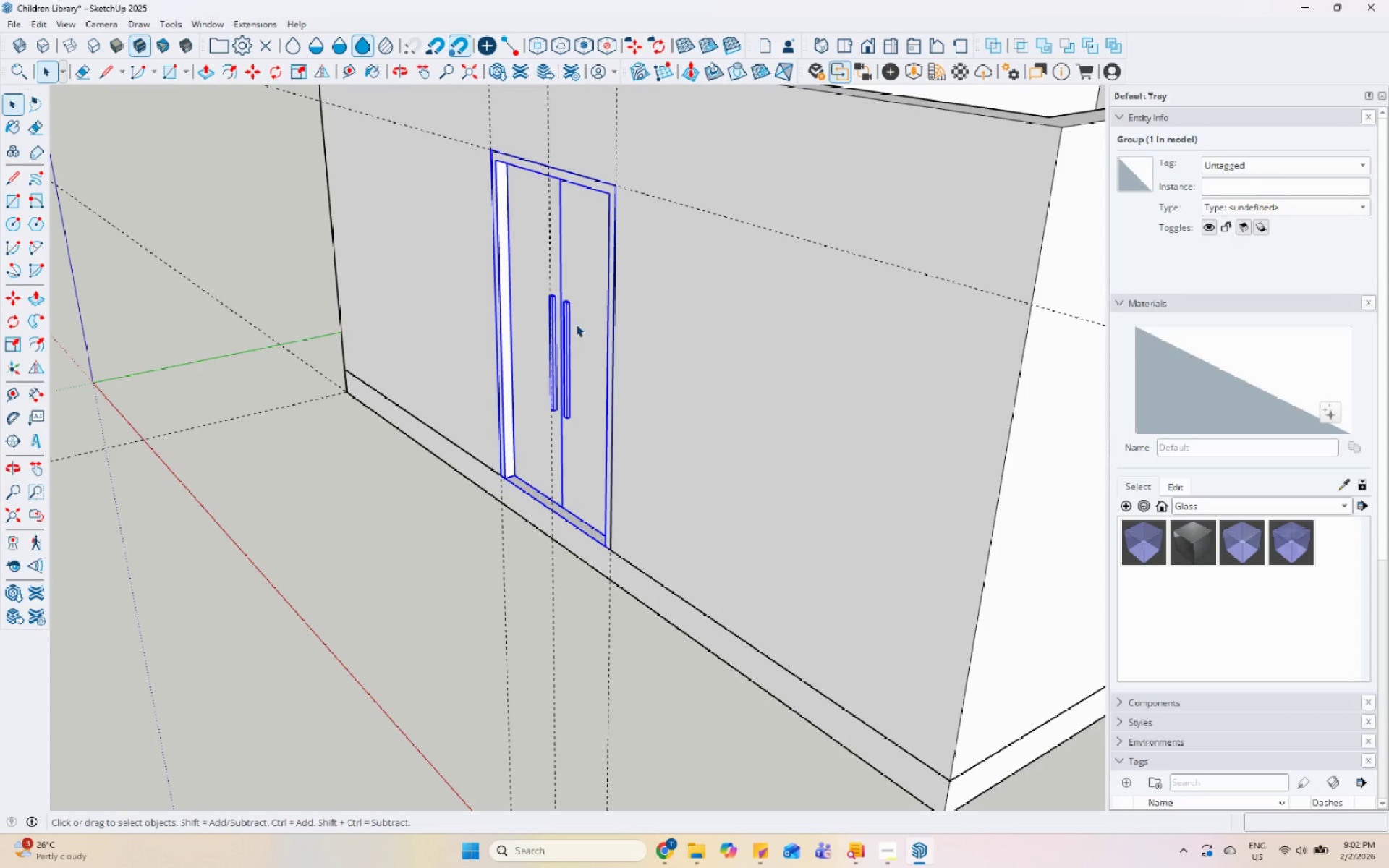 
right_click([577, 321])
 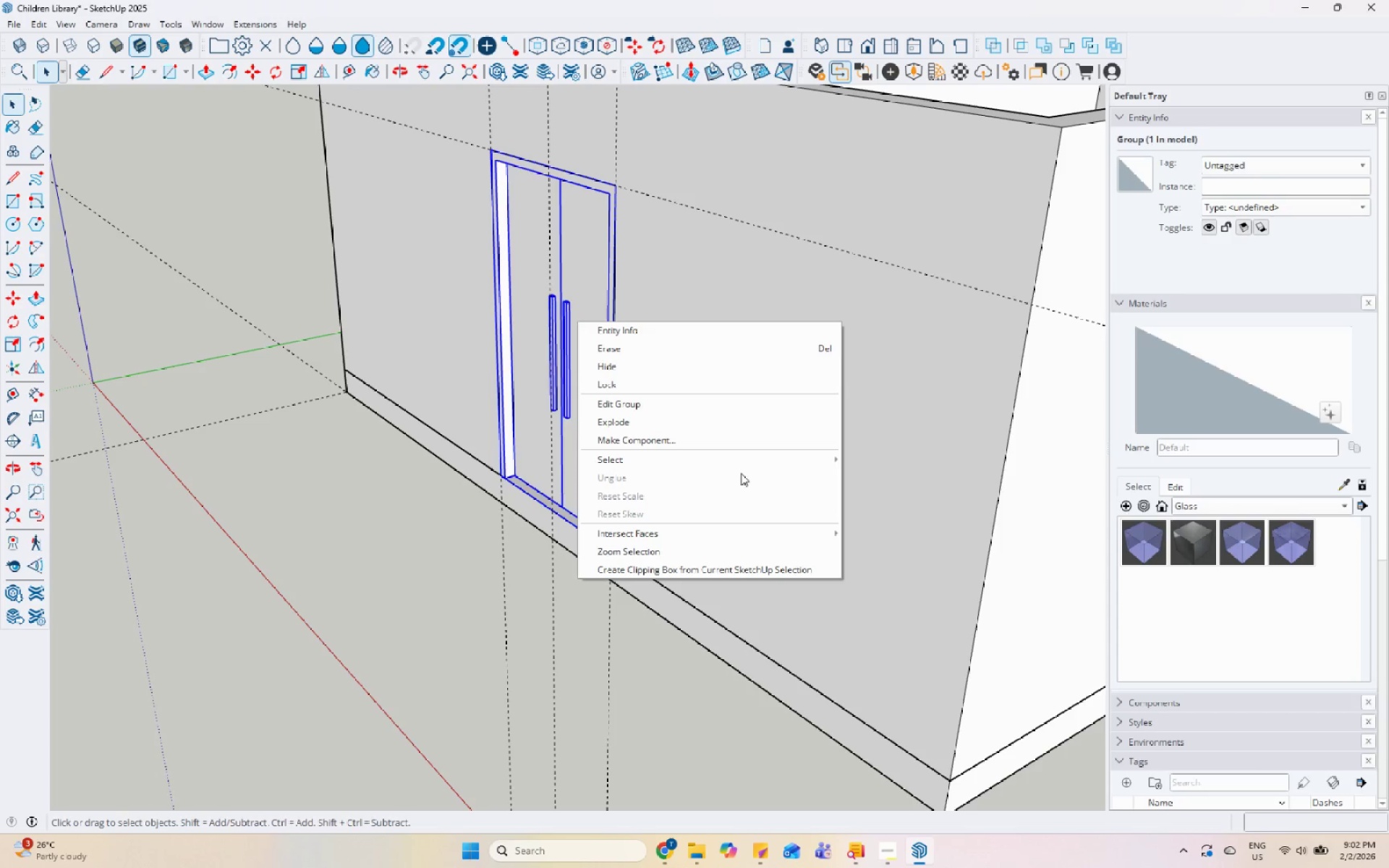 
left_click([1203, 709])
 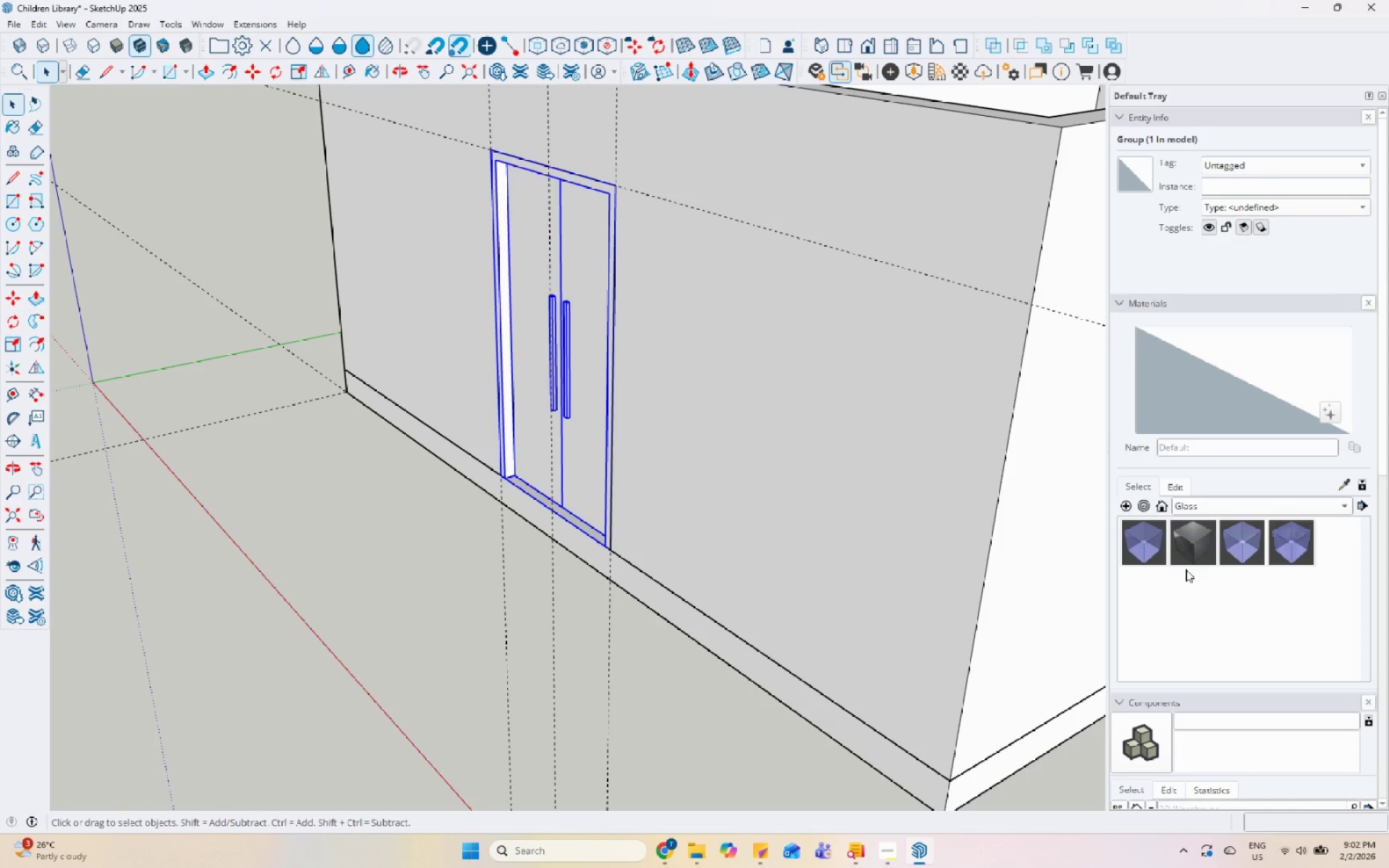 
scroll: coordinate [1314, 715], scroll_direction: down, amount: 35.0
 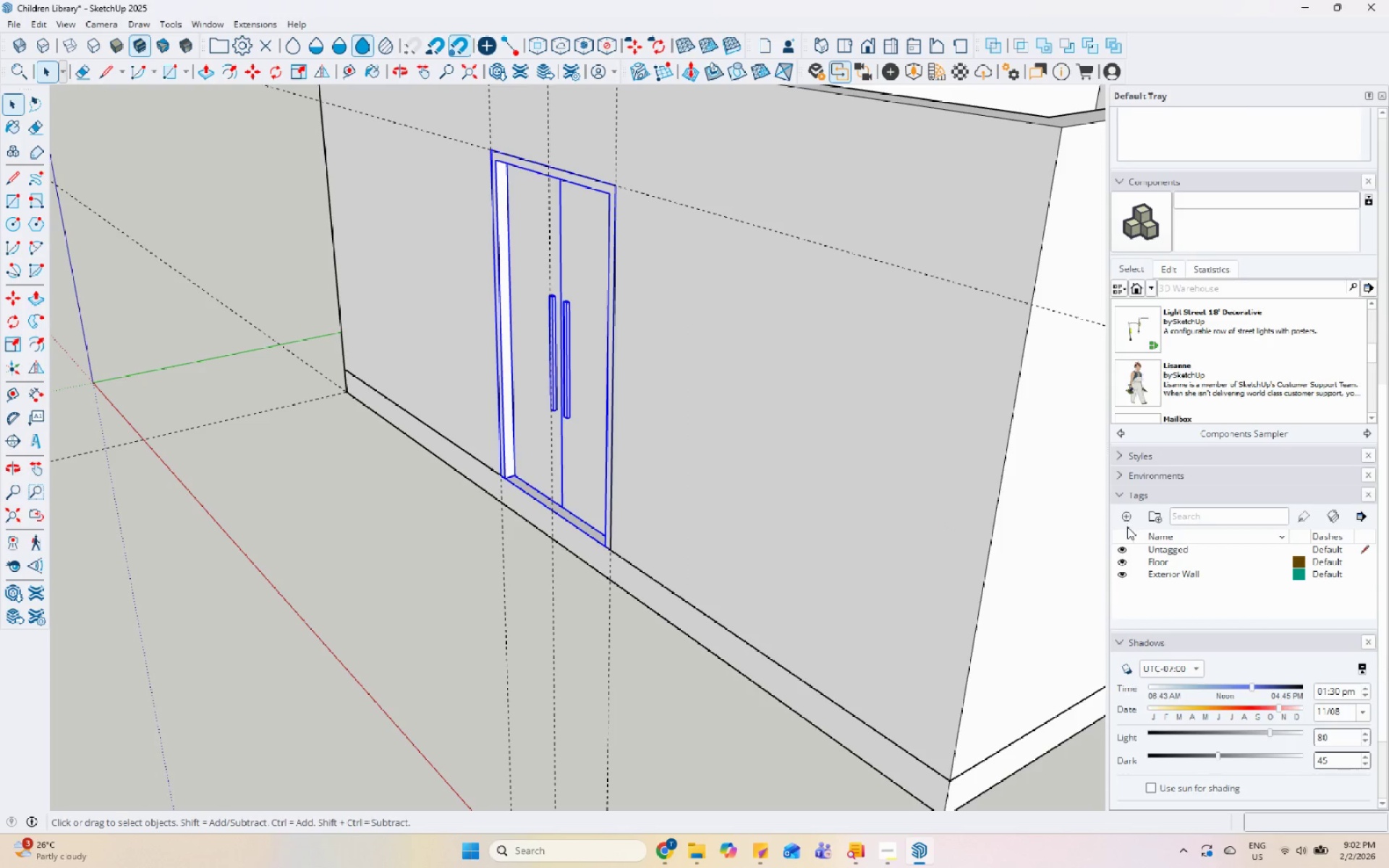 
left_click([1122, 513])
 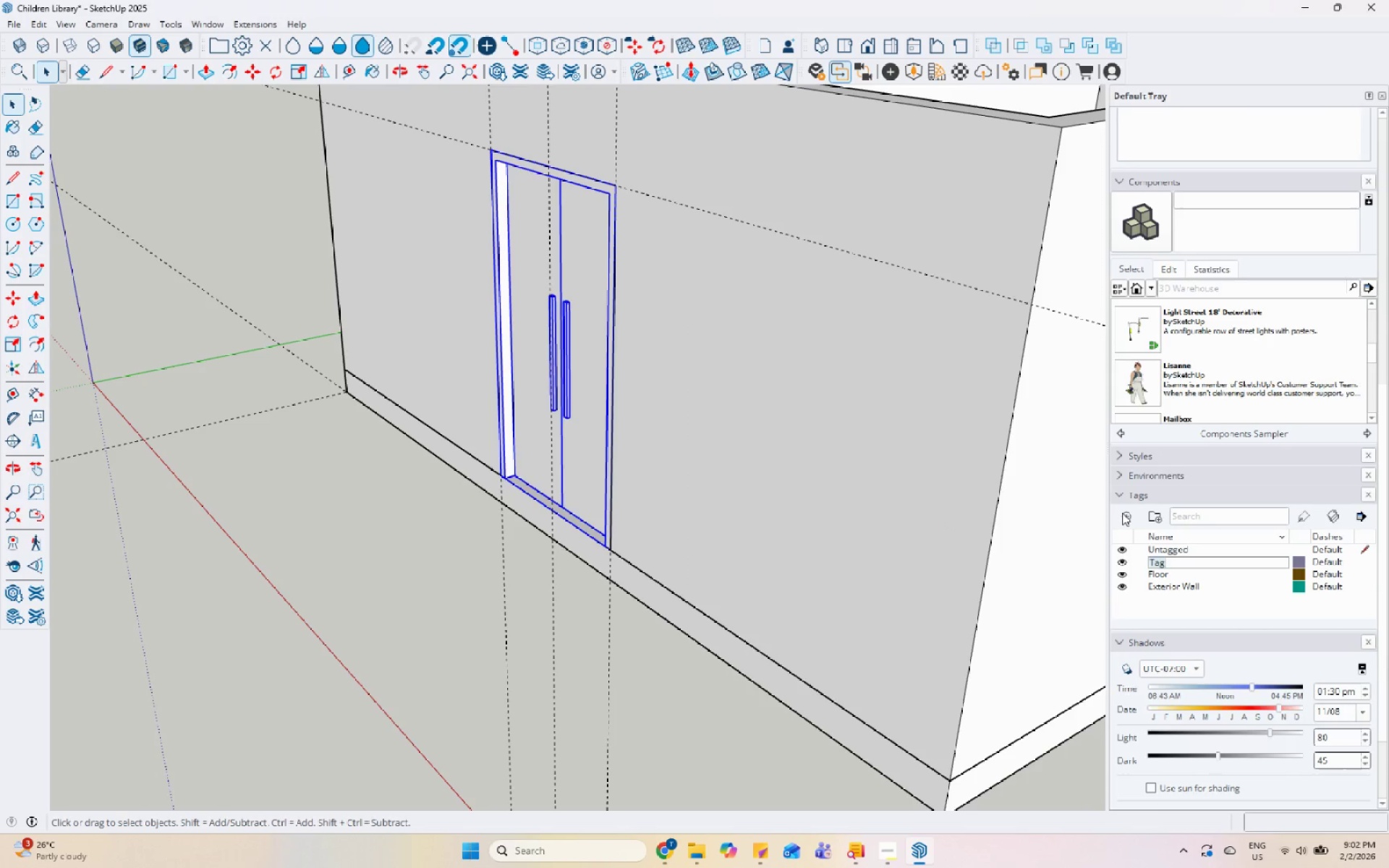 
type(Exteor)
key(Backspace)
key(Backspace)
key(Backspace)
type(erior Door)
 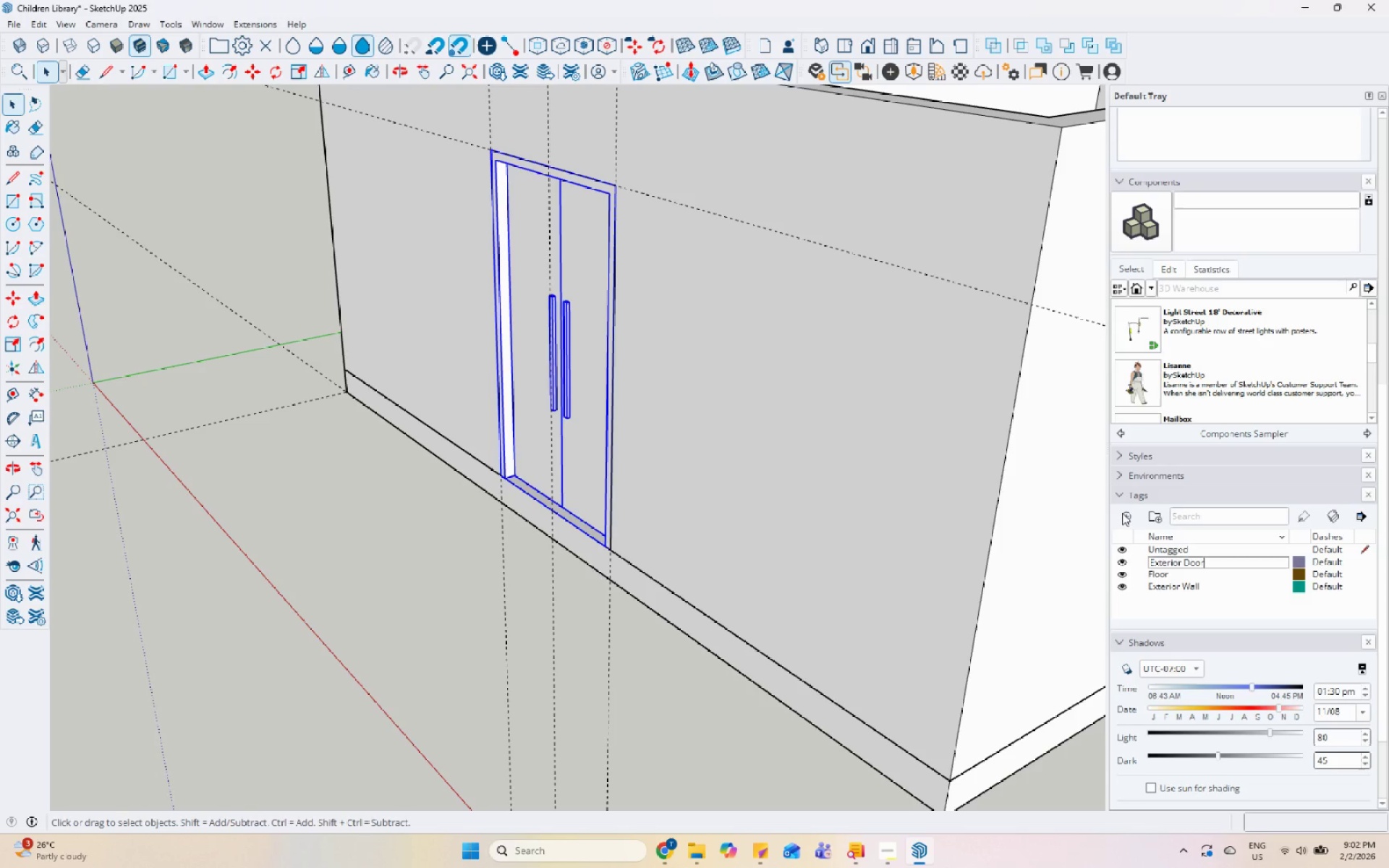 
key(Enter)
 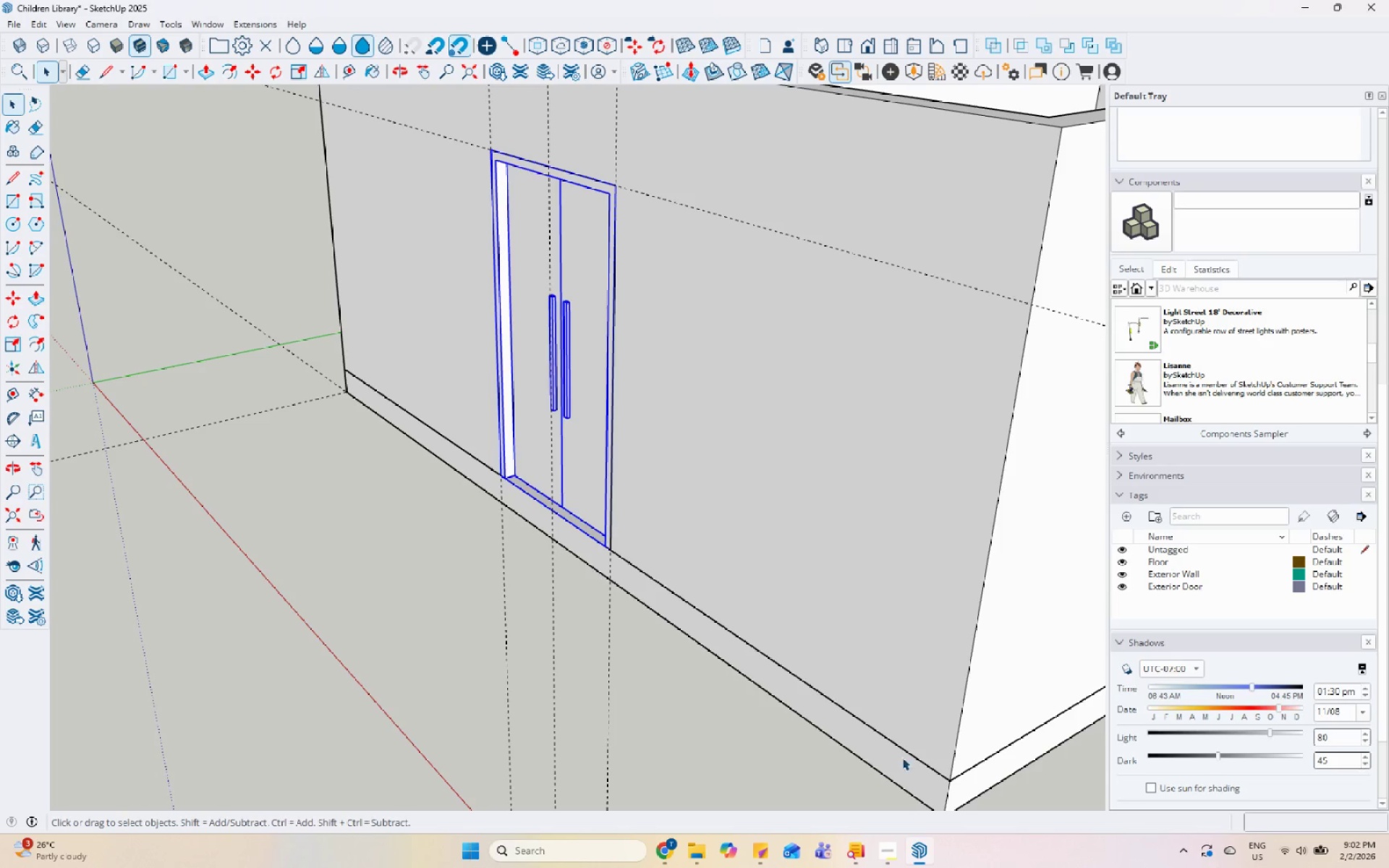 
left_click([1310, 156])
 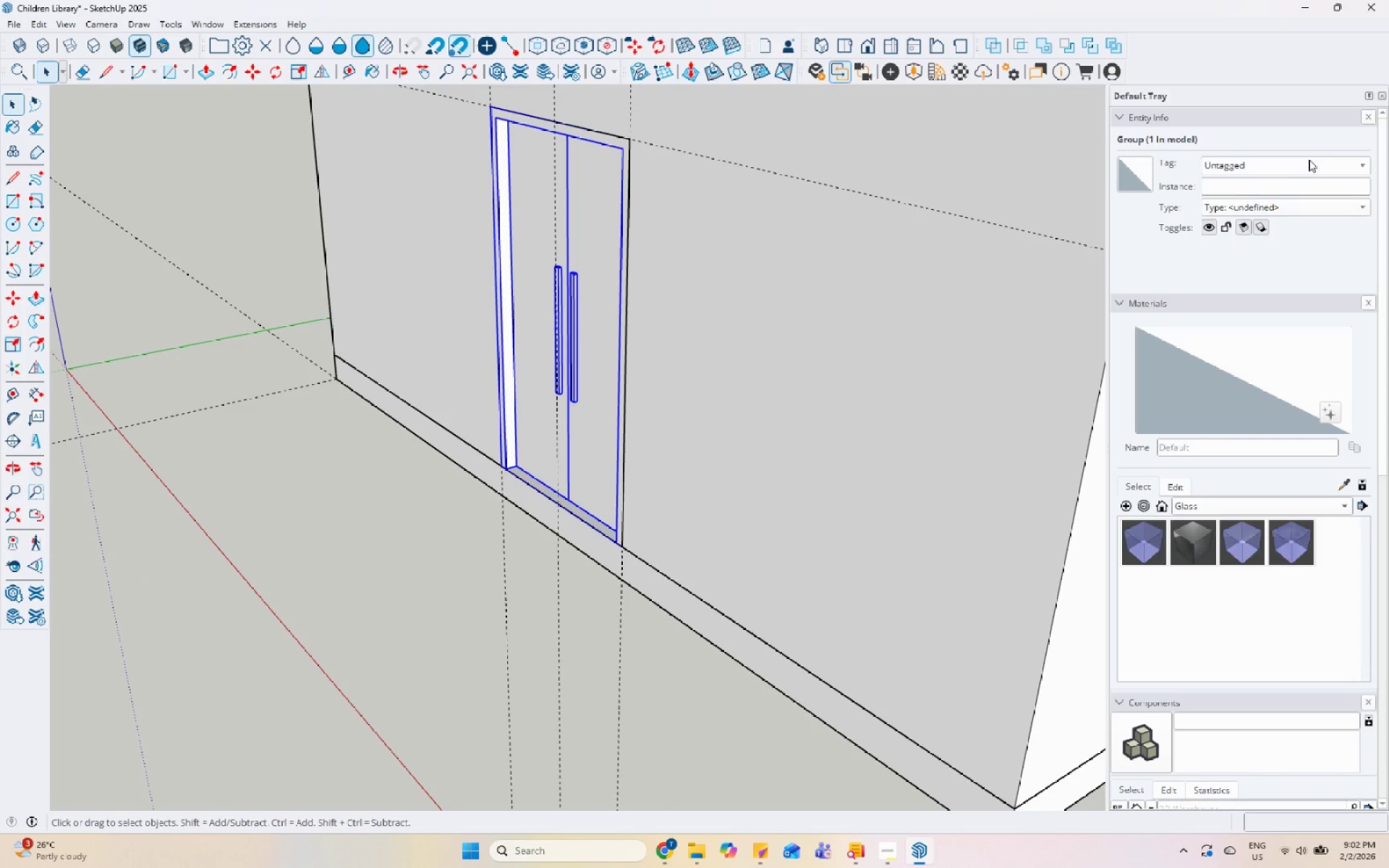 
scroll: coordinate [1309, 171], scroll_direction: up, amount: 16.0
 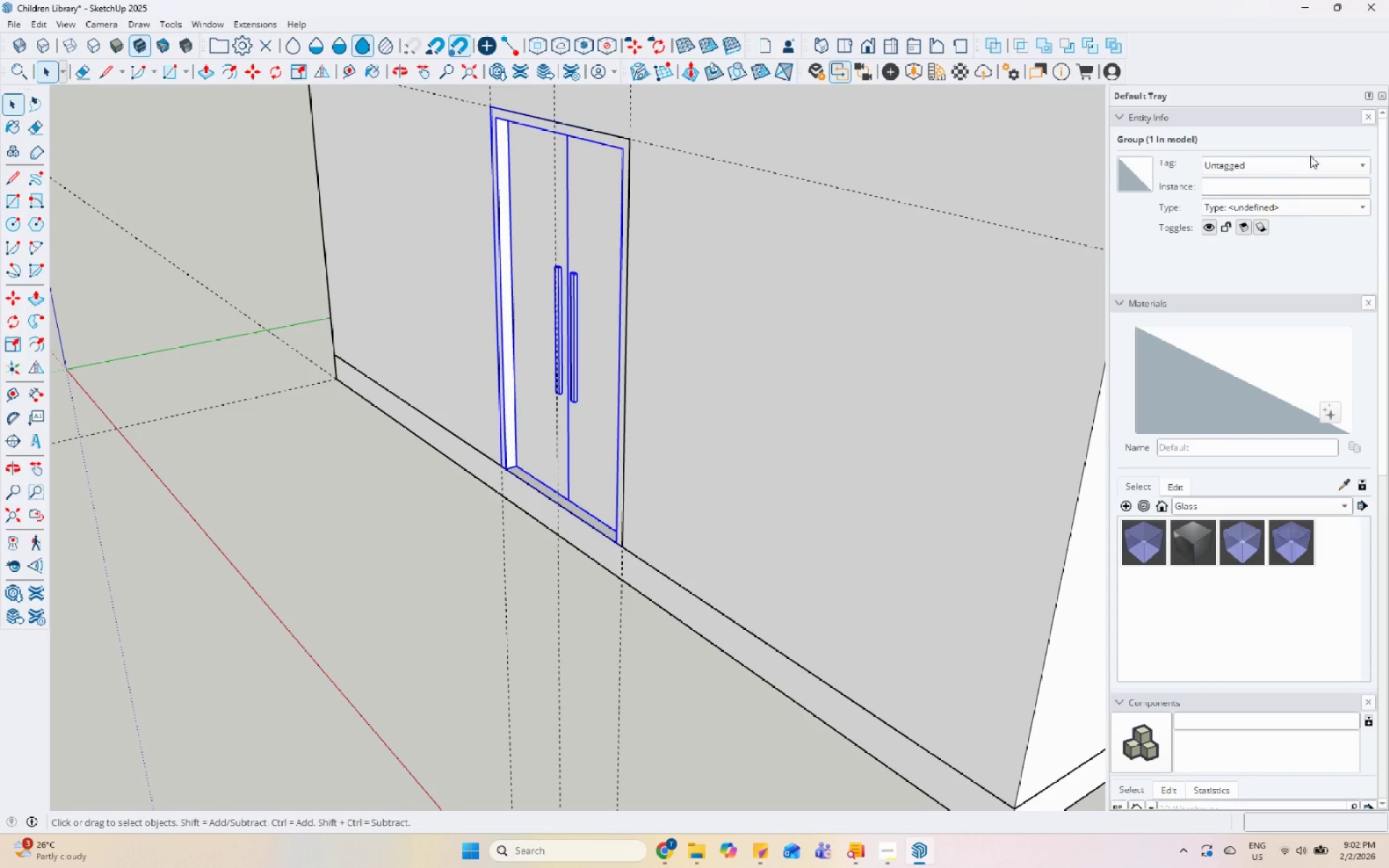 
double_click([1309, 160])
 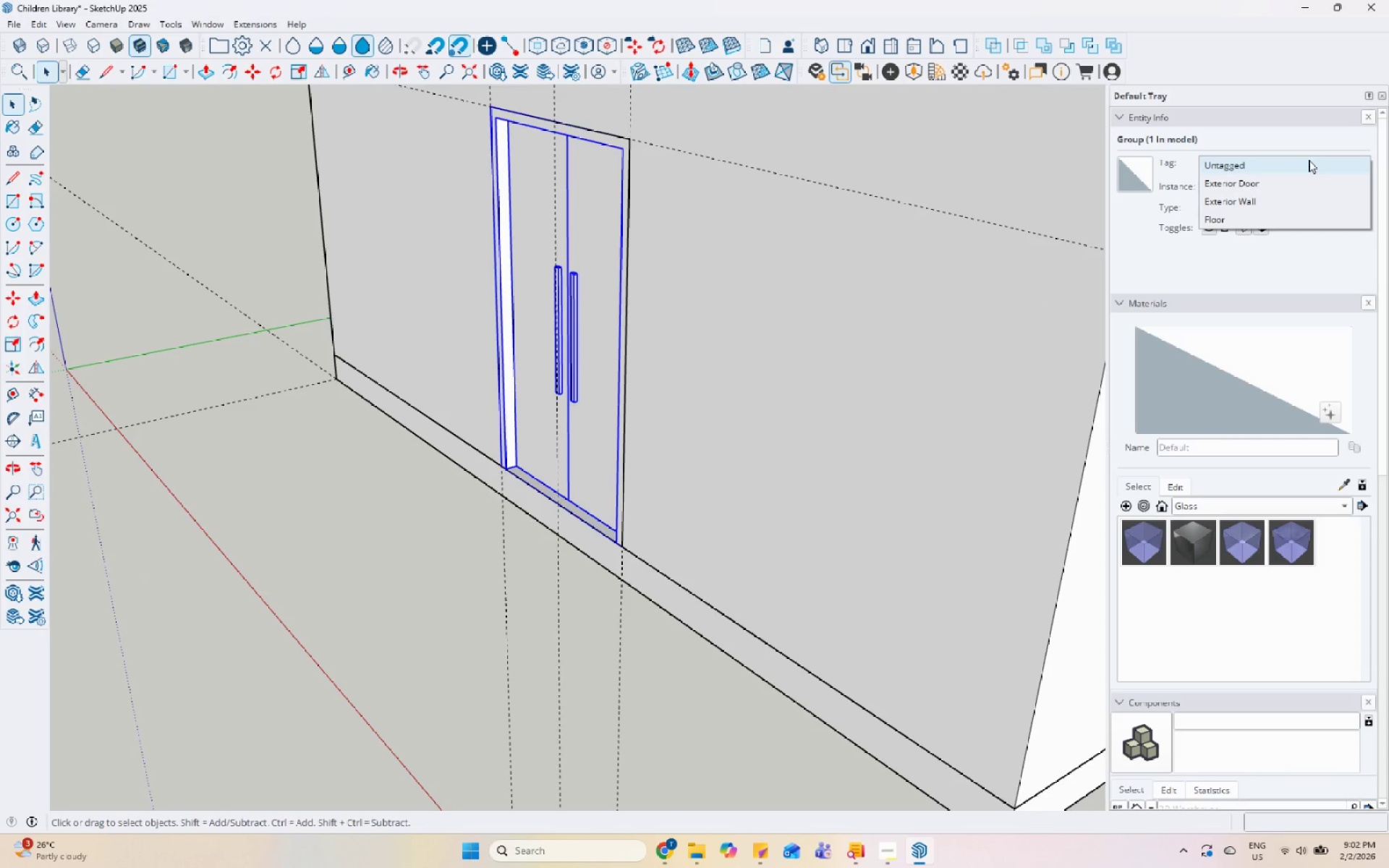 
triple_click([1307, 167])
 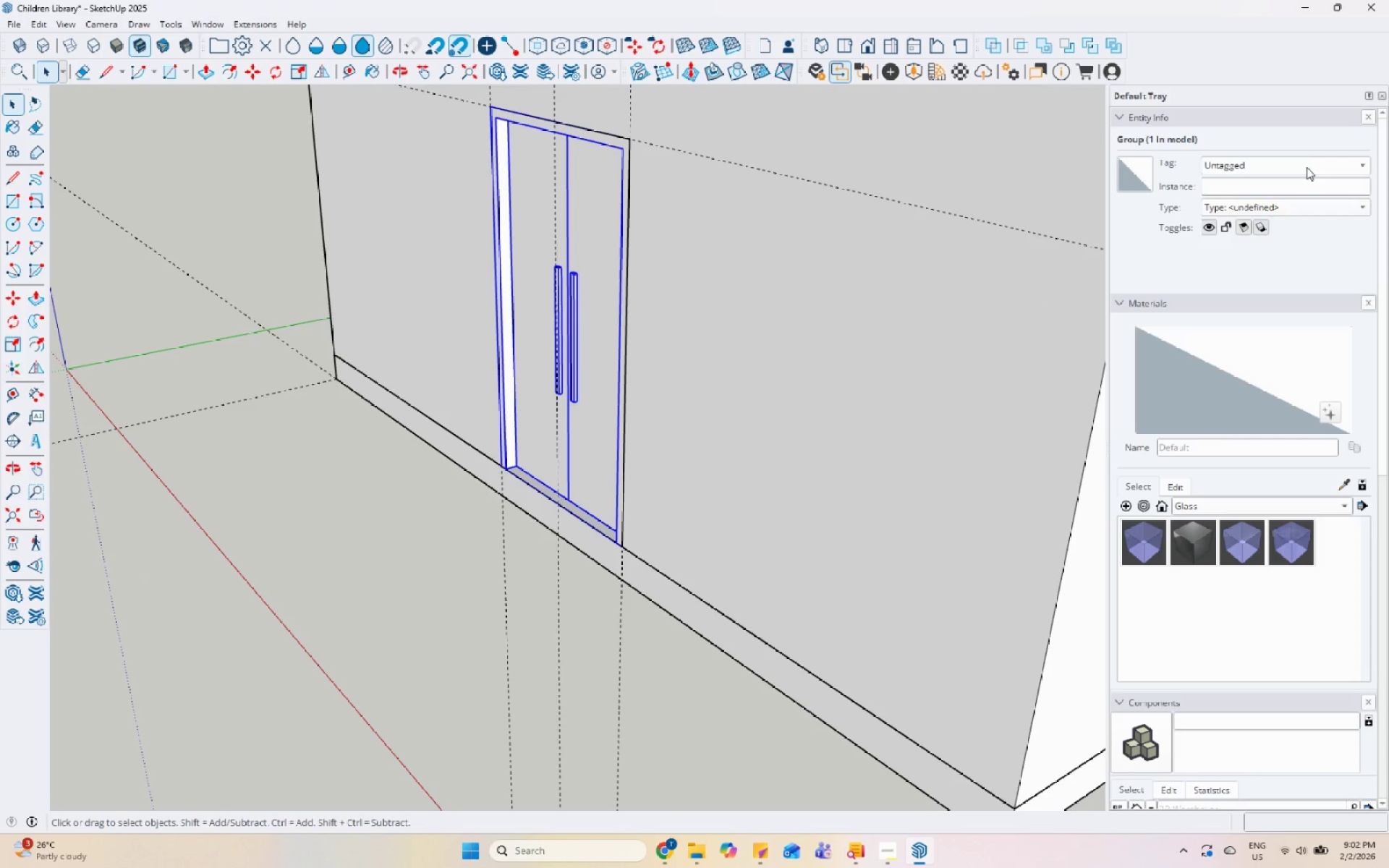 
left_click([1307, 167])
 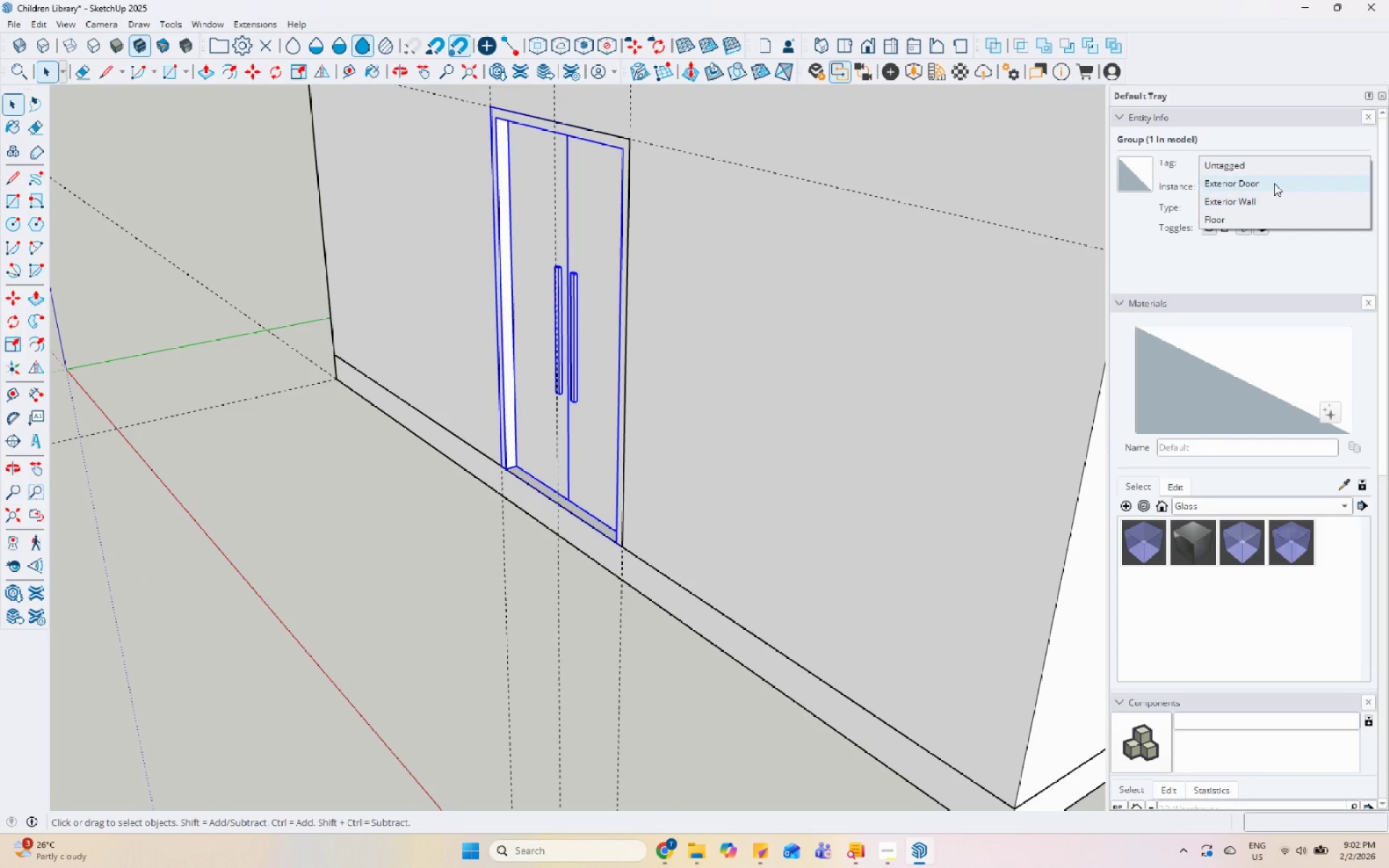 
left_click([1274, 183])
 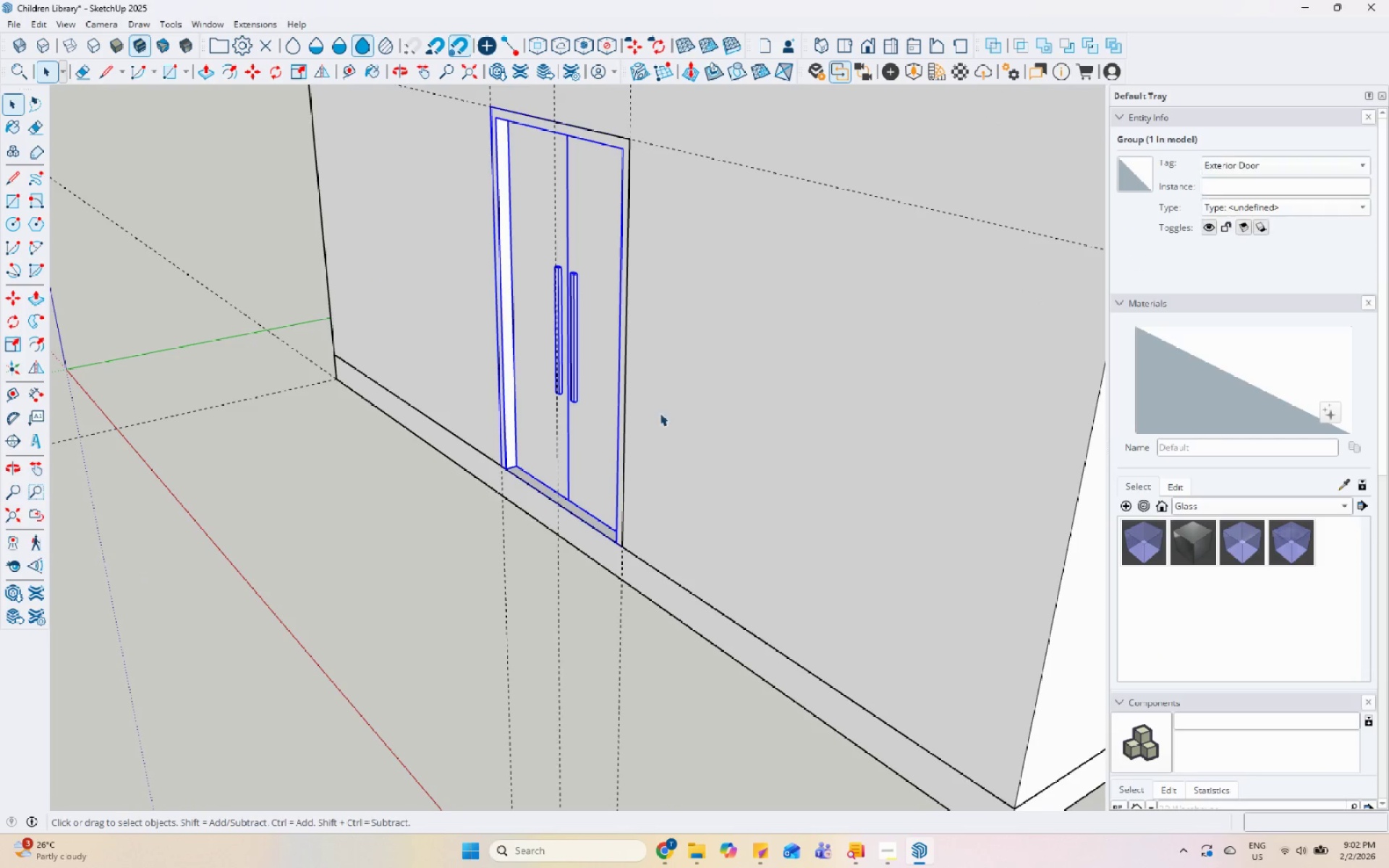 
scroll: coordinate [197, 465], scroll_direction: down, amount: 11.0
 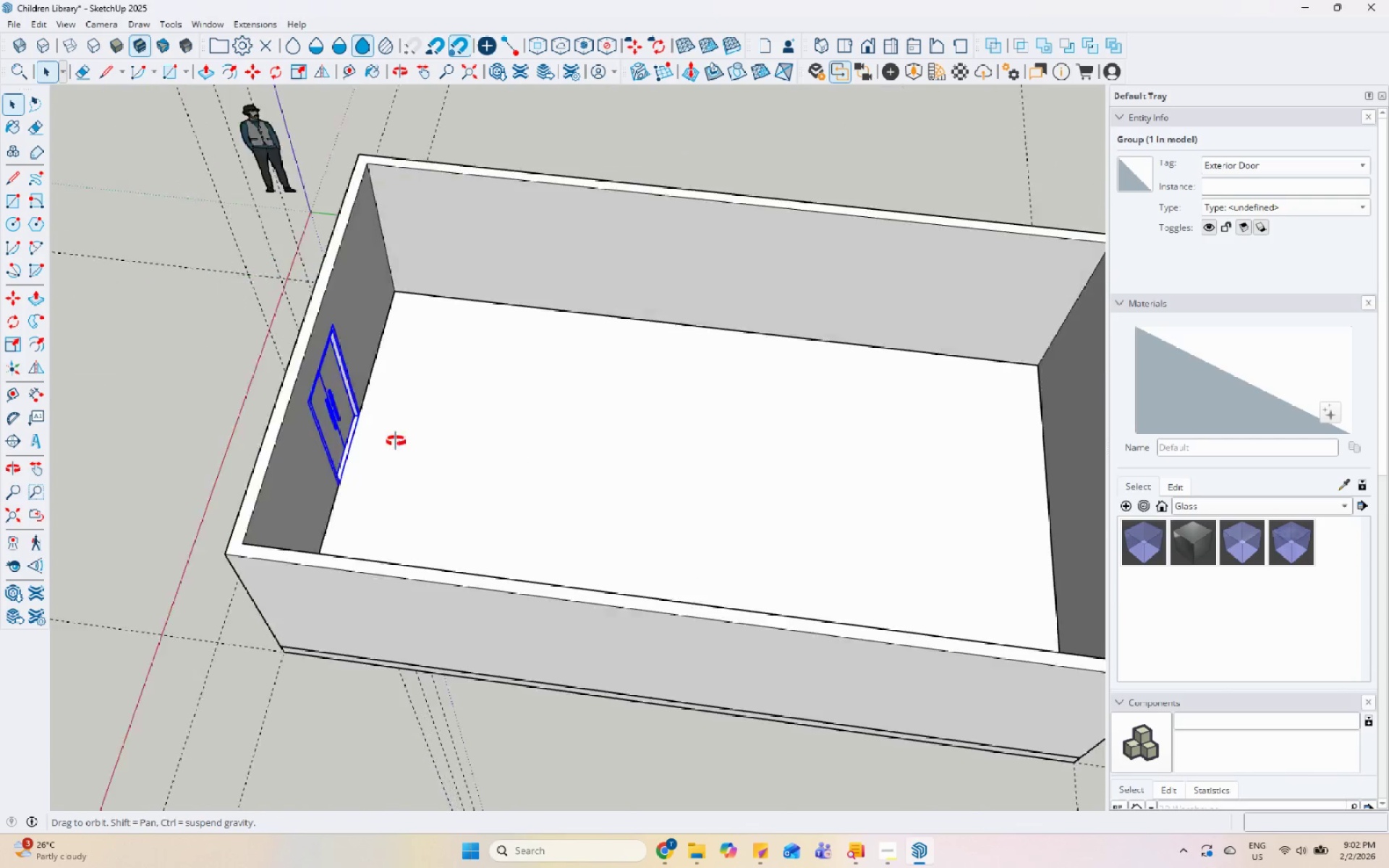 
scroll: coordinate [320, 508], scroll_direction: up, amount: 1.0
 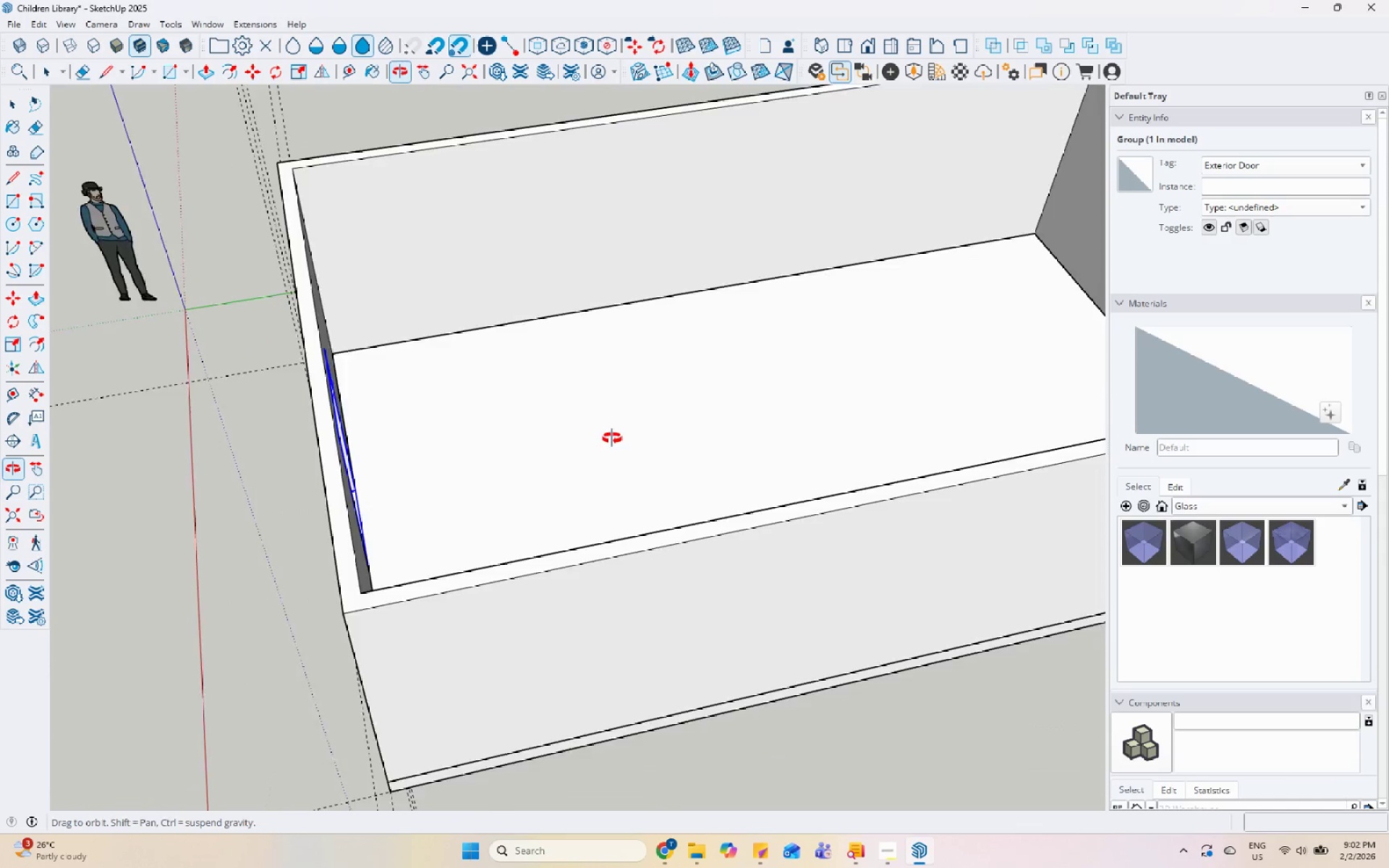 
scroll: coordinate [482, 495], scroll_direction: down, amount: 5.0
 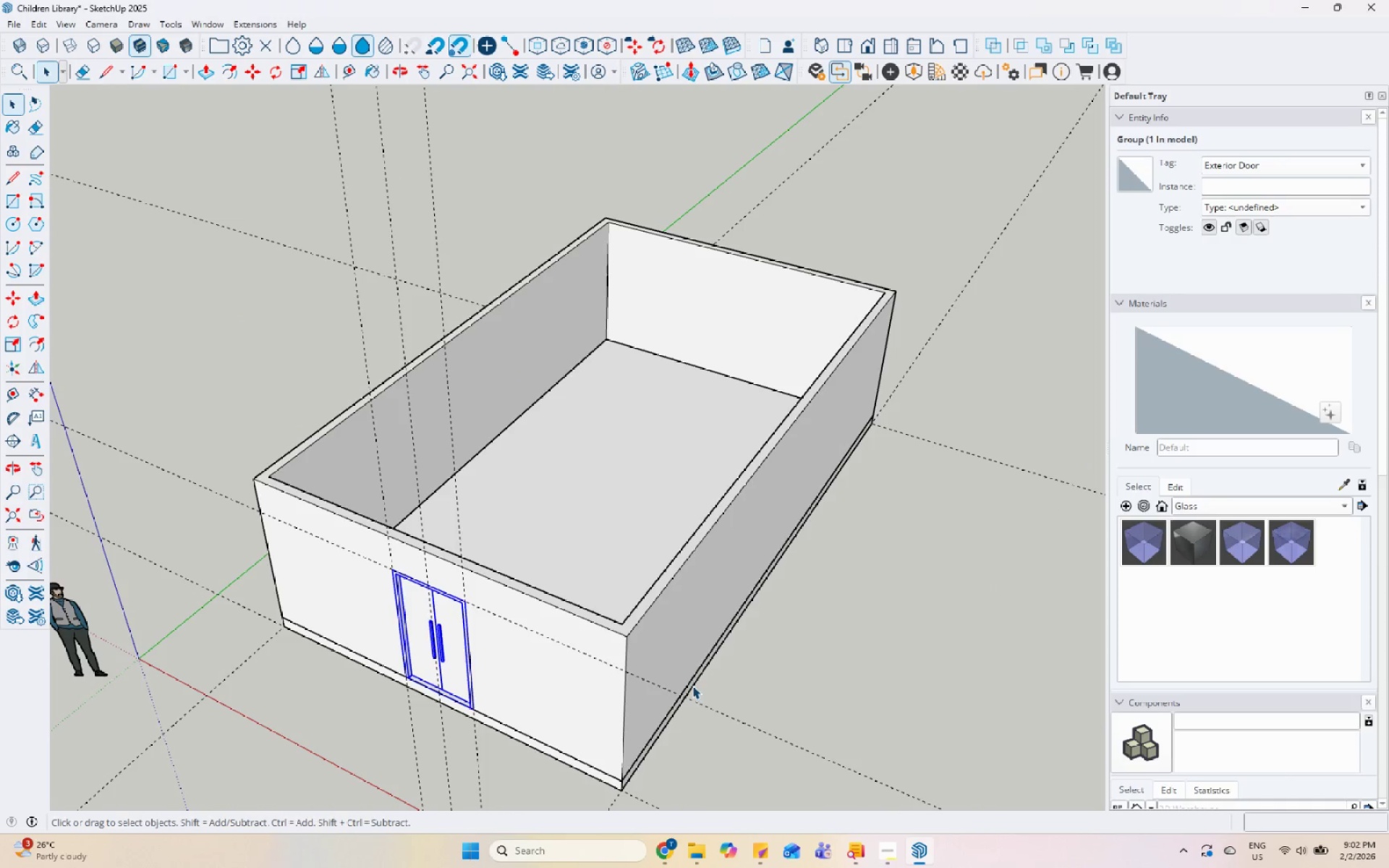 
left_click([885, 851])